 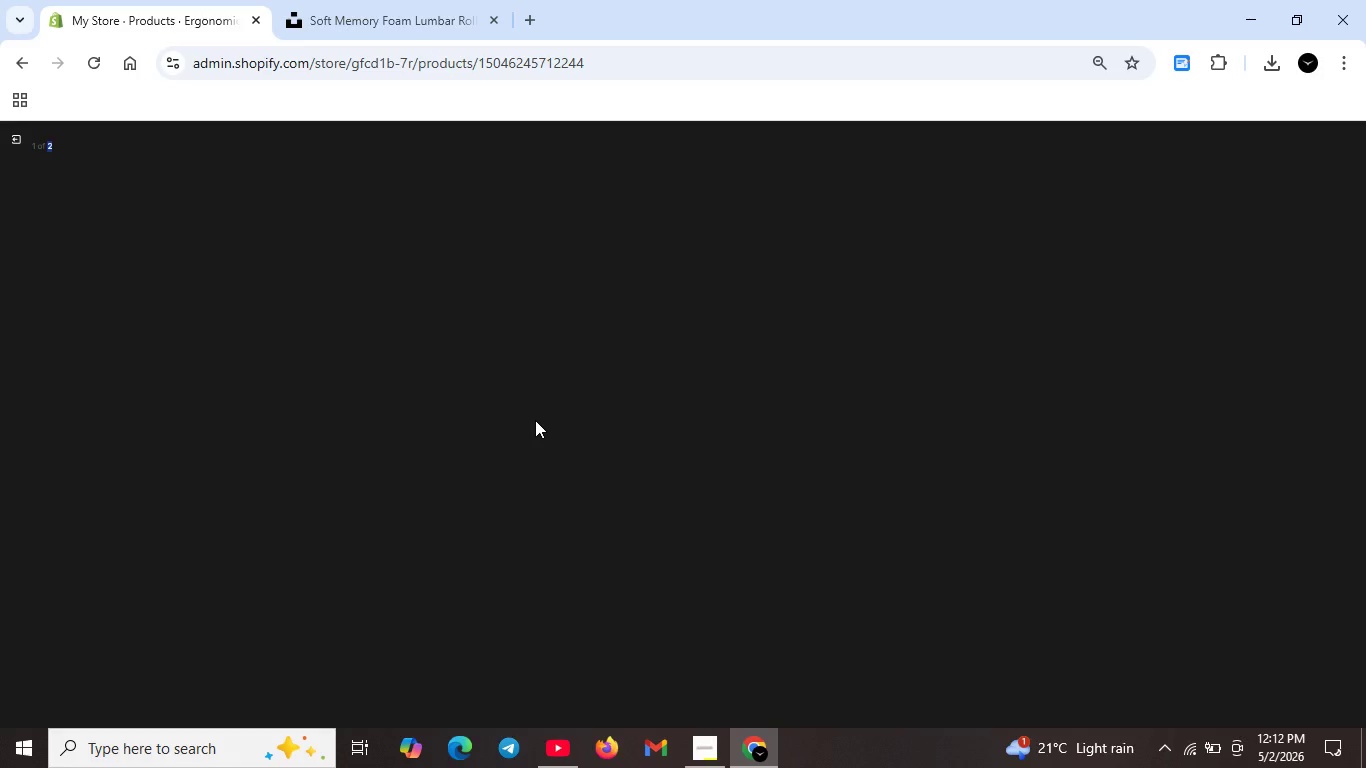 
scroll: coordinate [689, 400], scroll_direction: down, amount: 4.0
 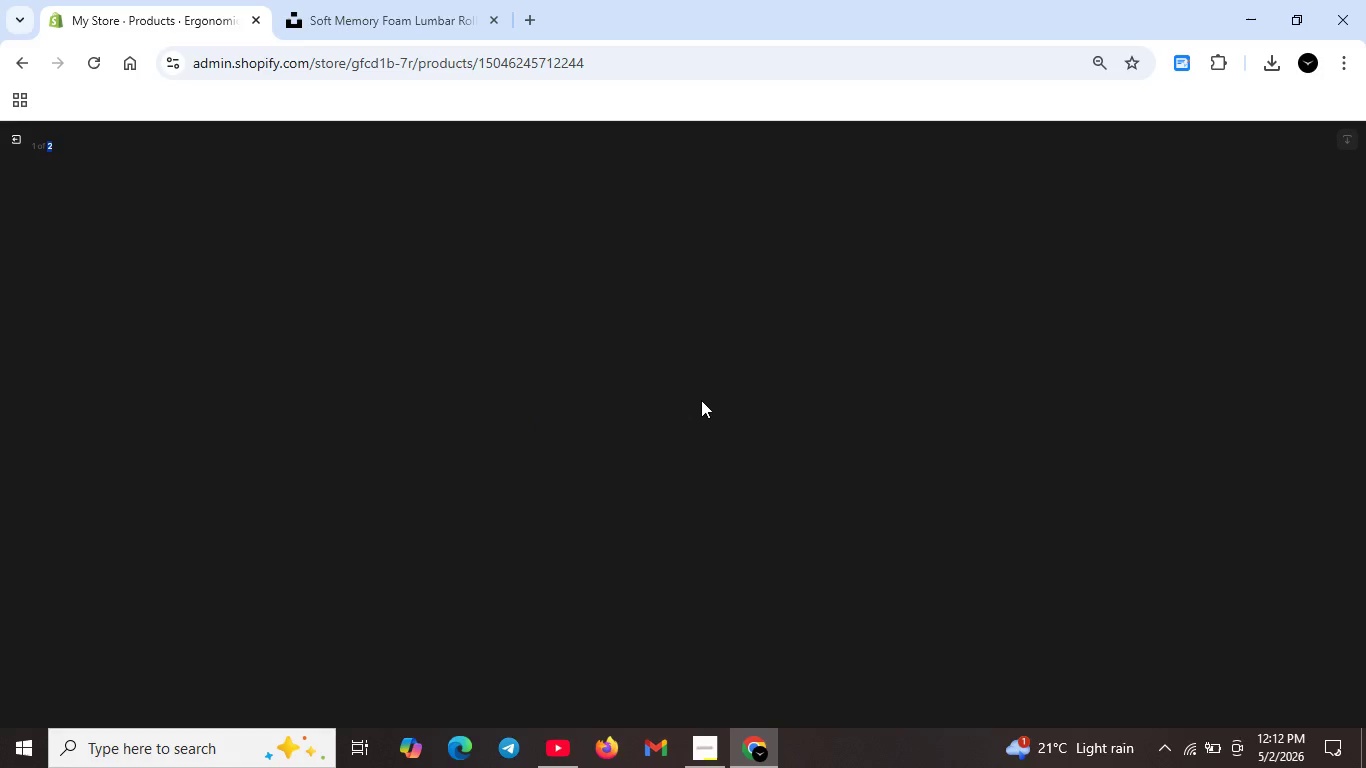 
scroll: coordinate [701, 400], scroll_direction: up, amount: 6.0
 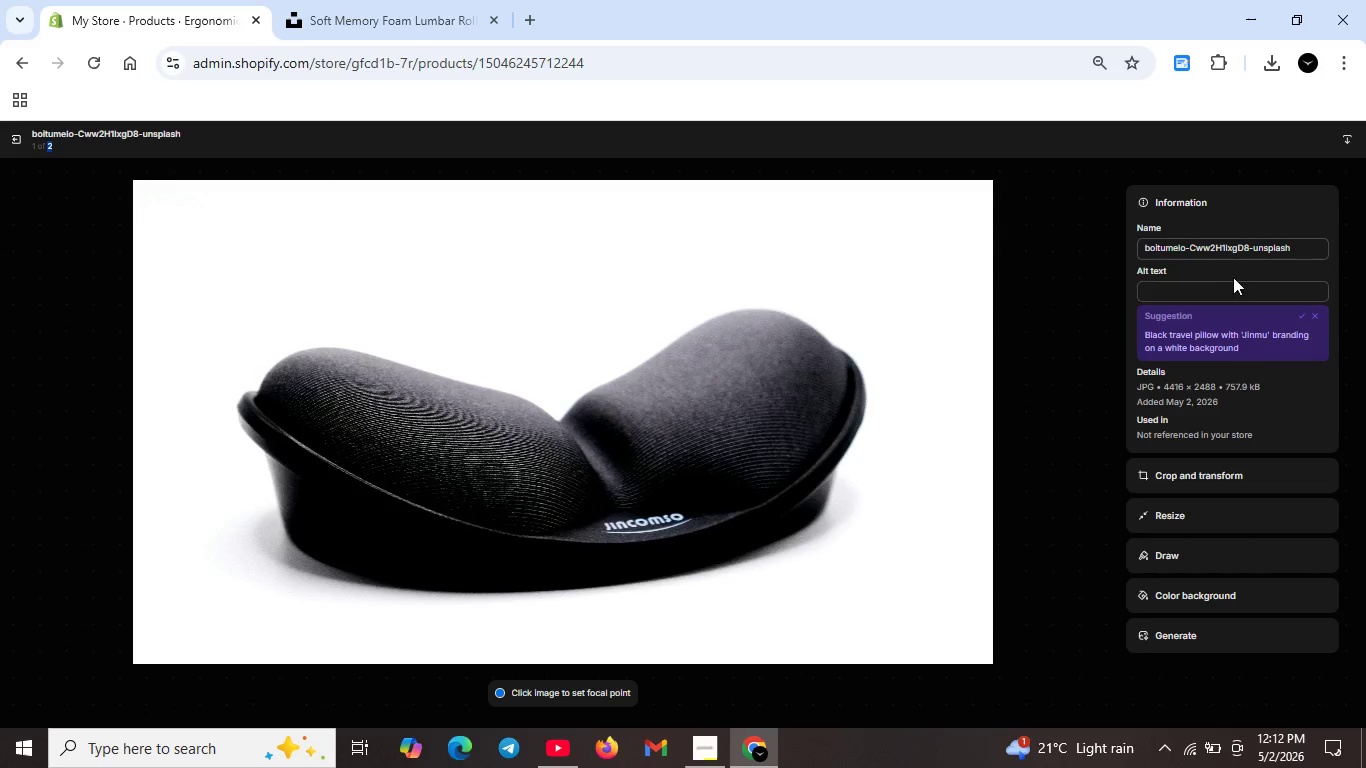 
wait(6.04)
 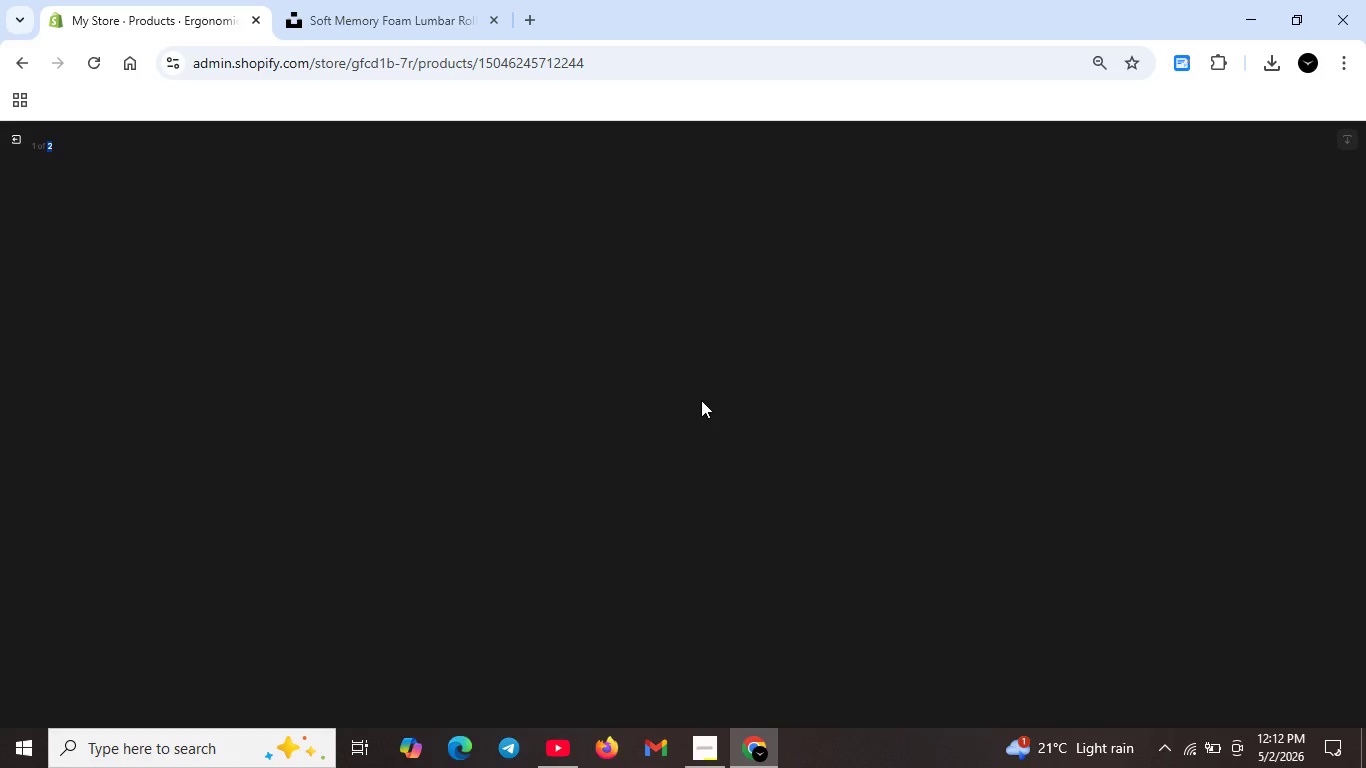 
type(Firm ergonomicA)
key(Backspace)
 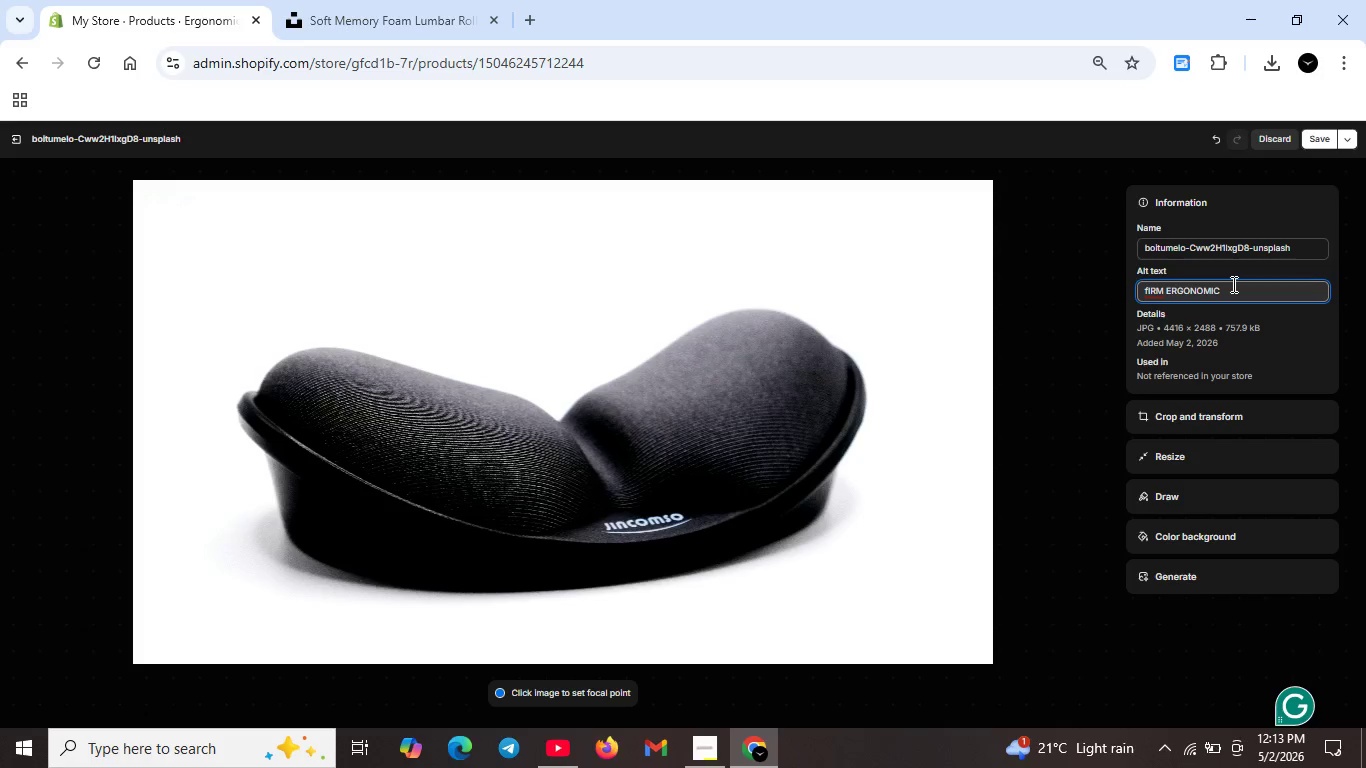 
hold_key(key=ShiftLeft, duration=0.38)
 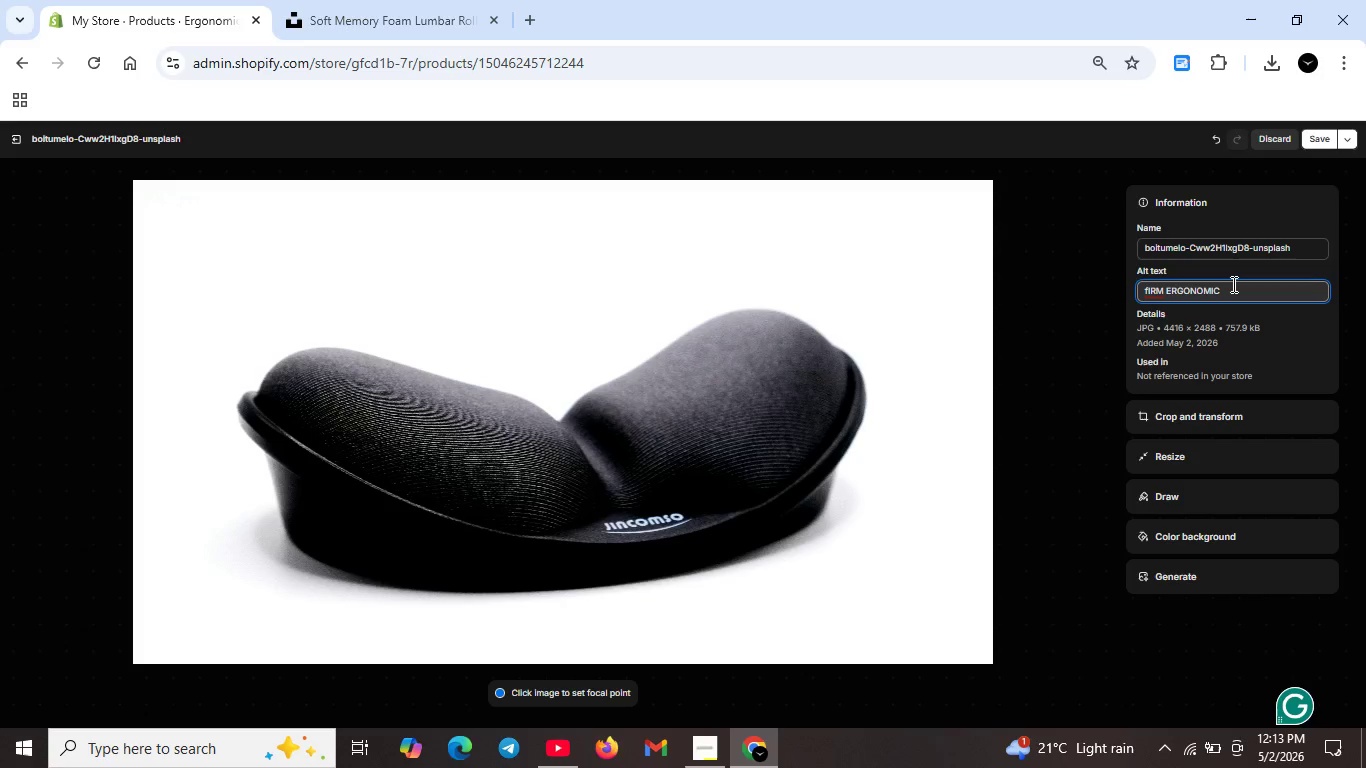 
key(Control+A)
 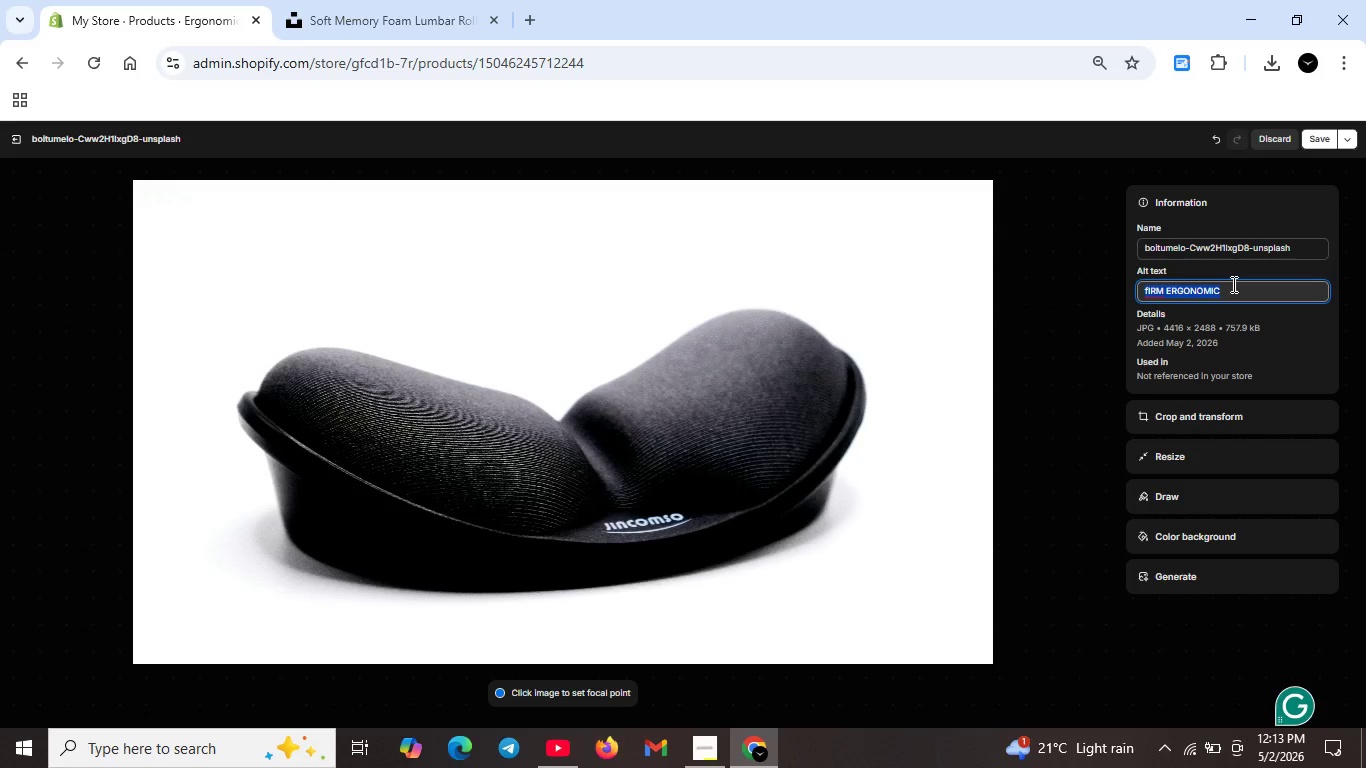 
key(Backspace)
type(Firm ergnomic lumbar roll for lower support. Professional grade back support for spinal alignment and posture correction)
 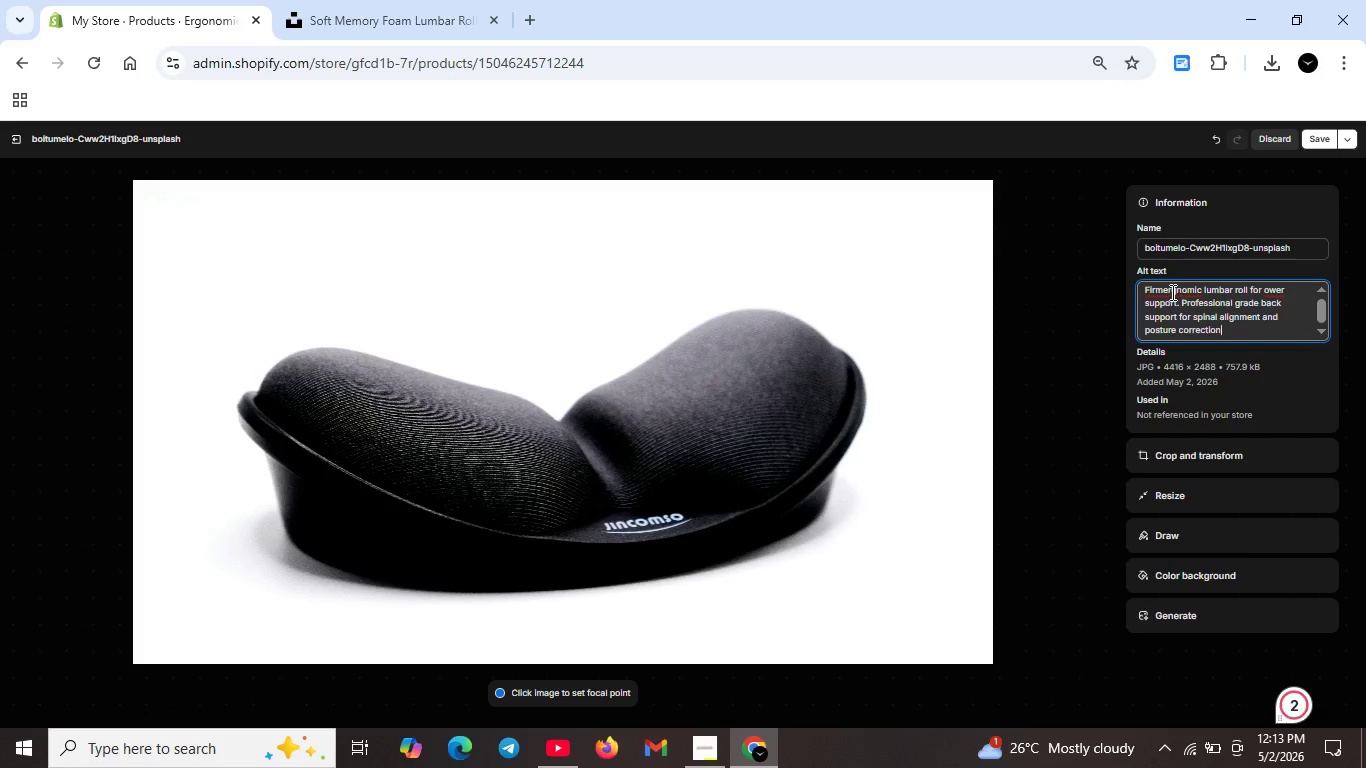 
left_click([1165, 290])
 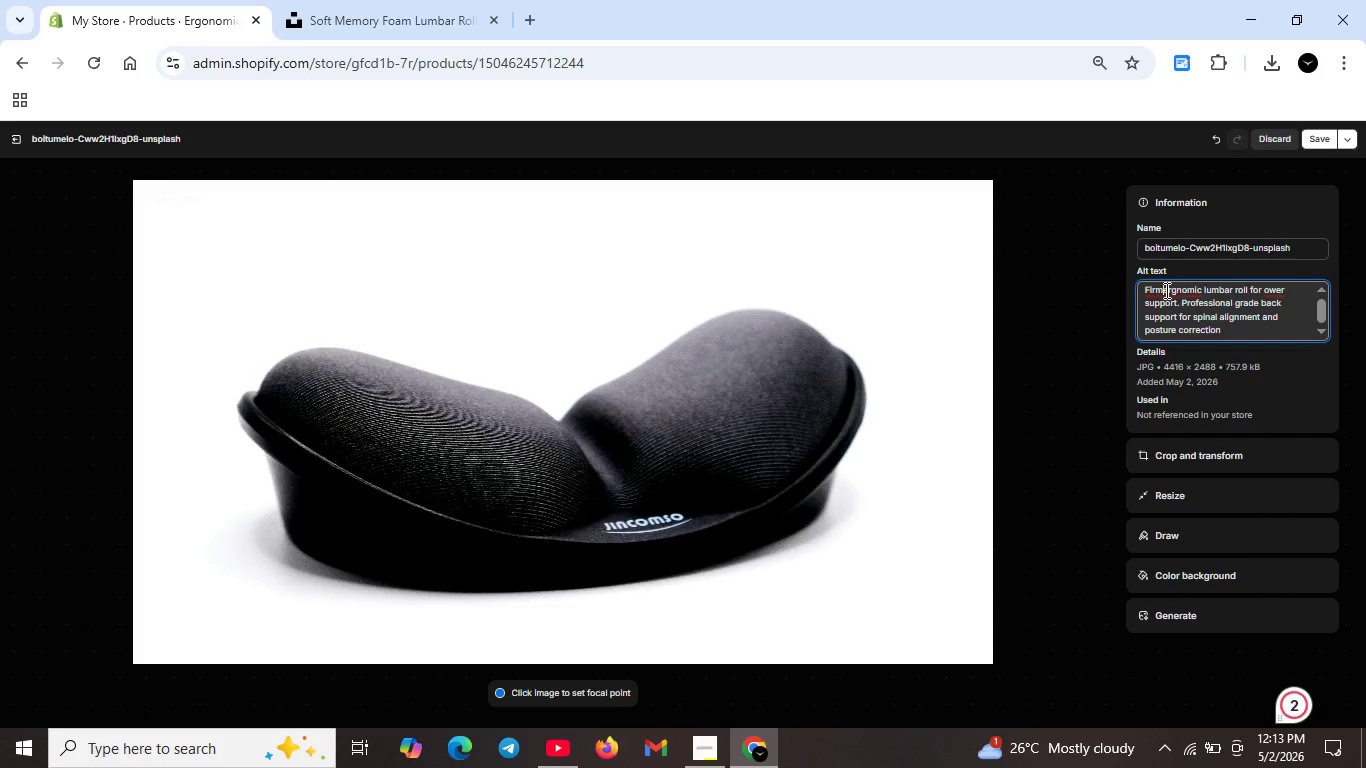 
key(Space)
 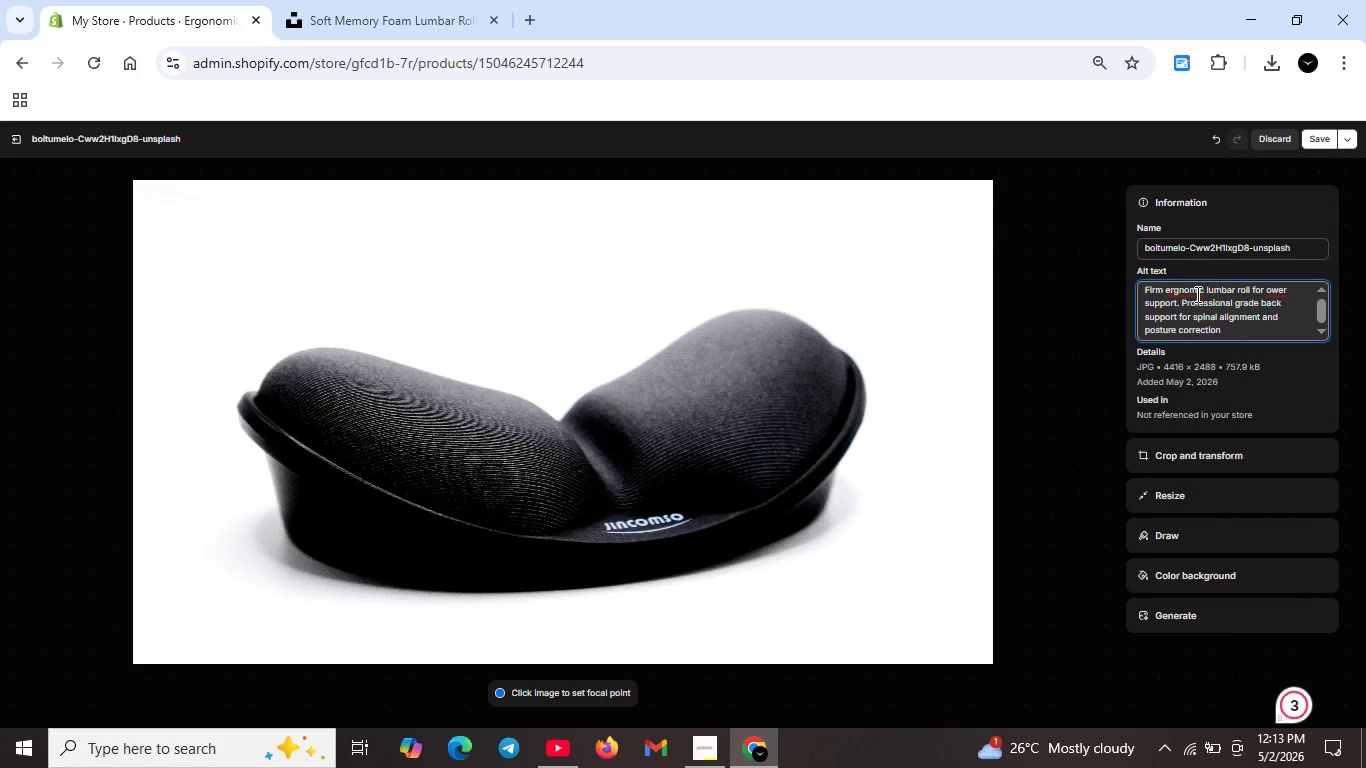 
left_click([1181, 289])
 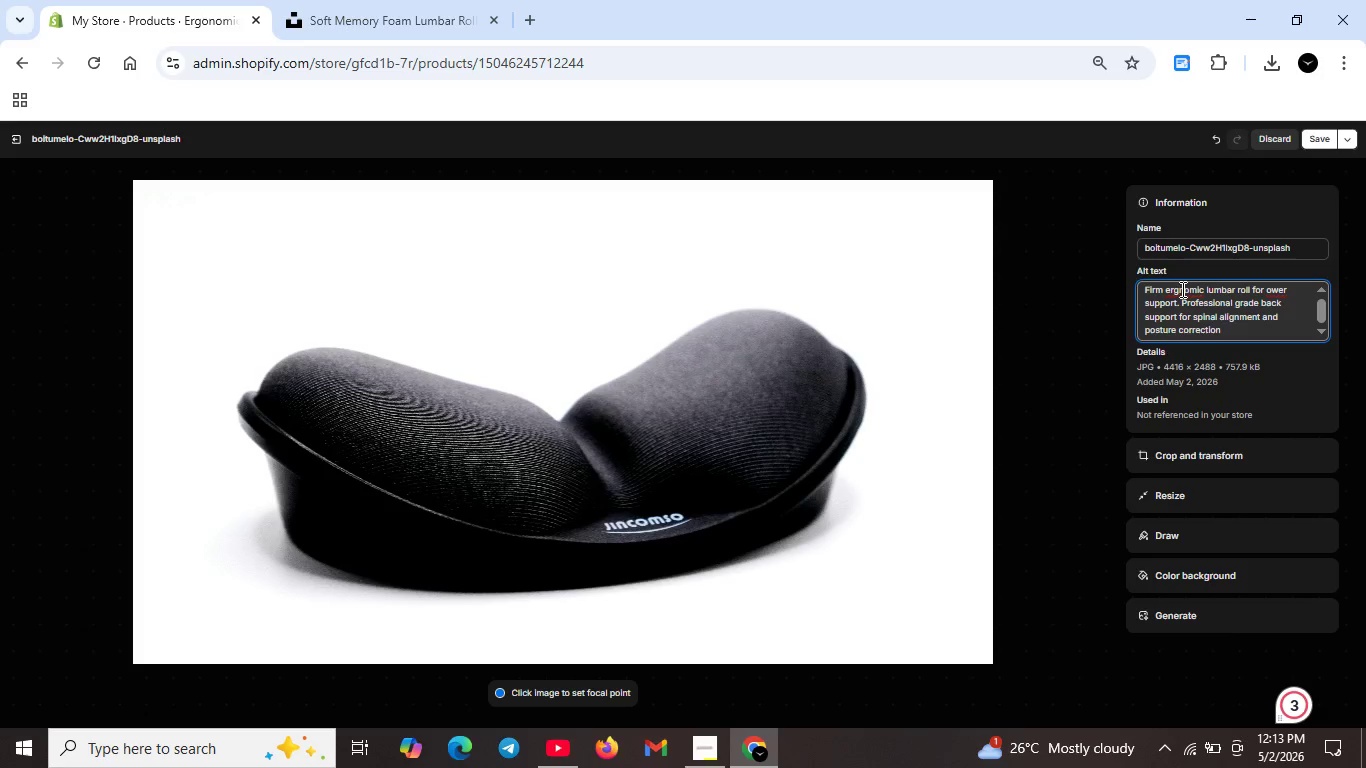 
key(O)
 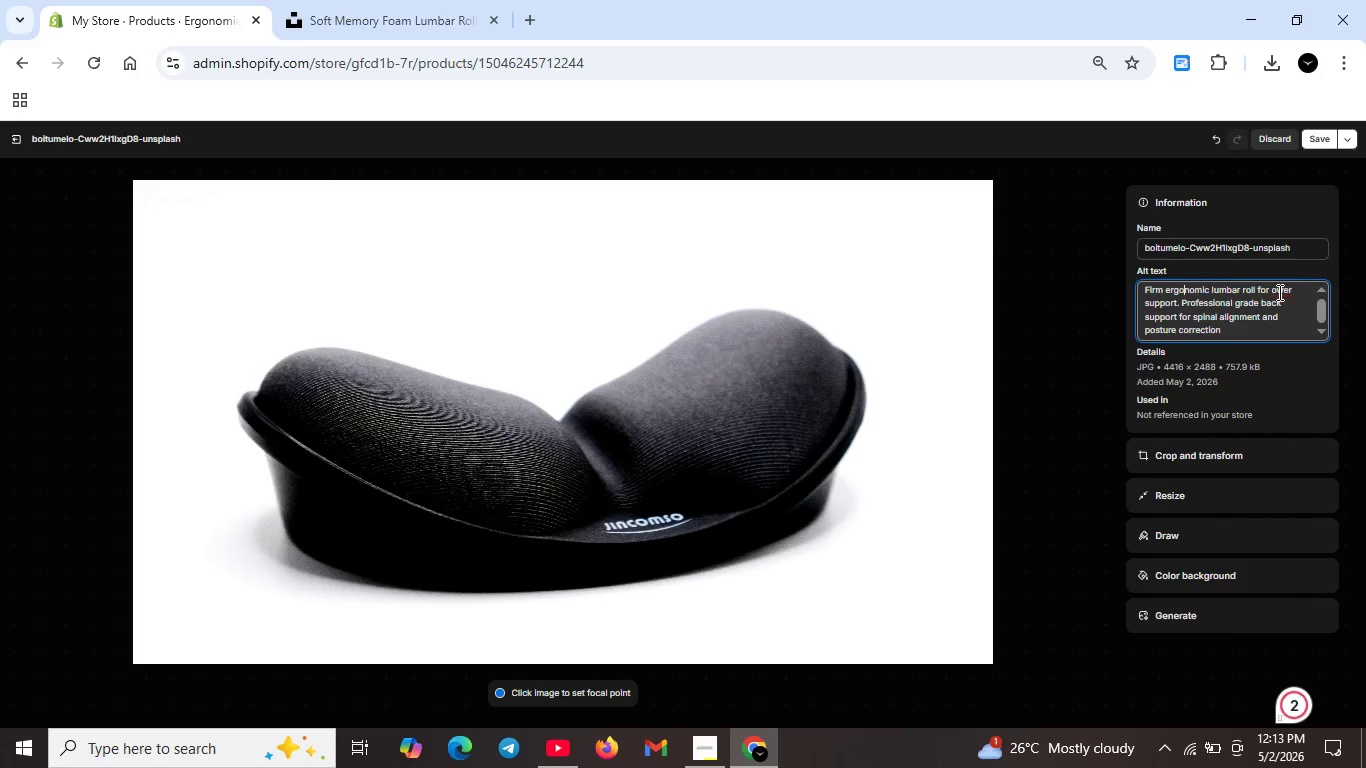 
left_click([1278, 292])
 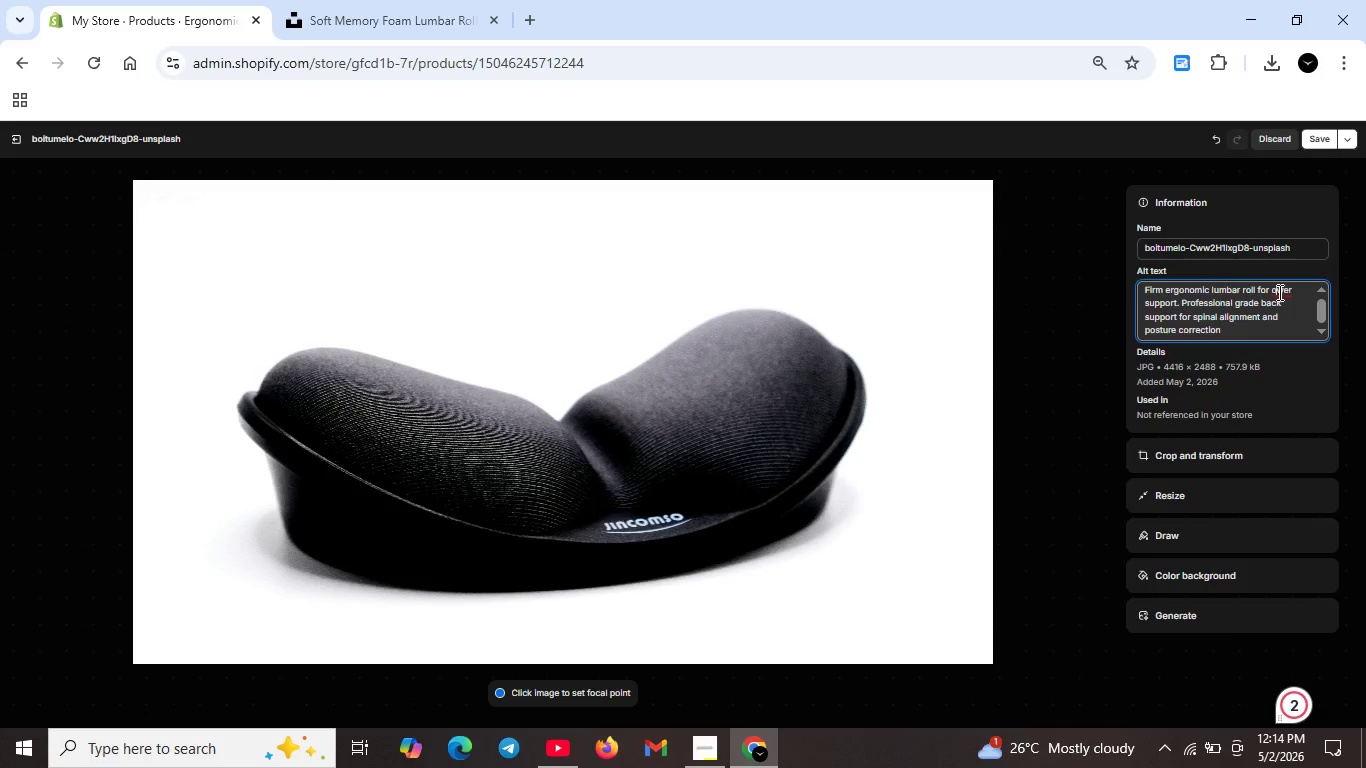 
key(ArrowLeft)
 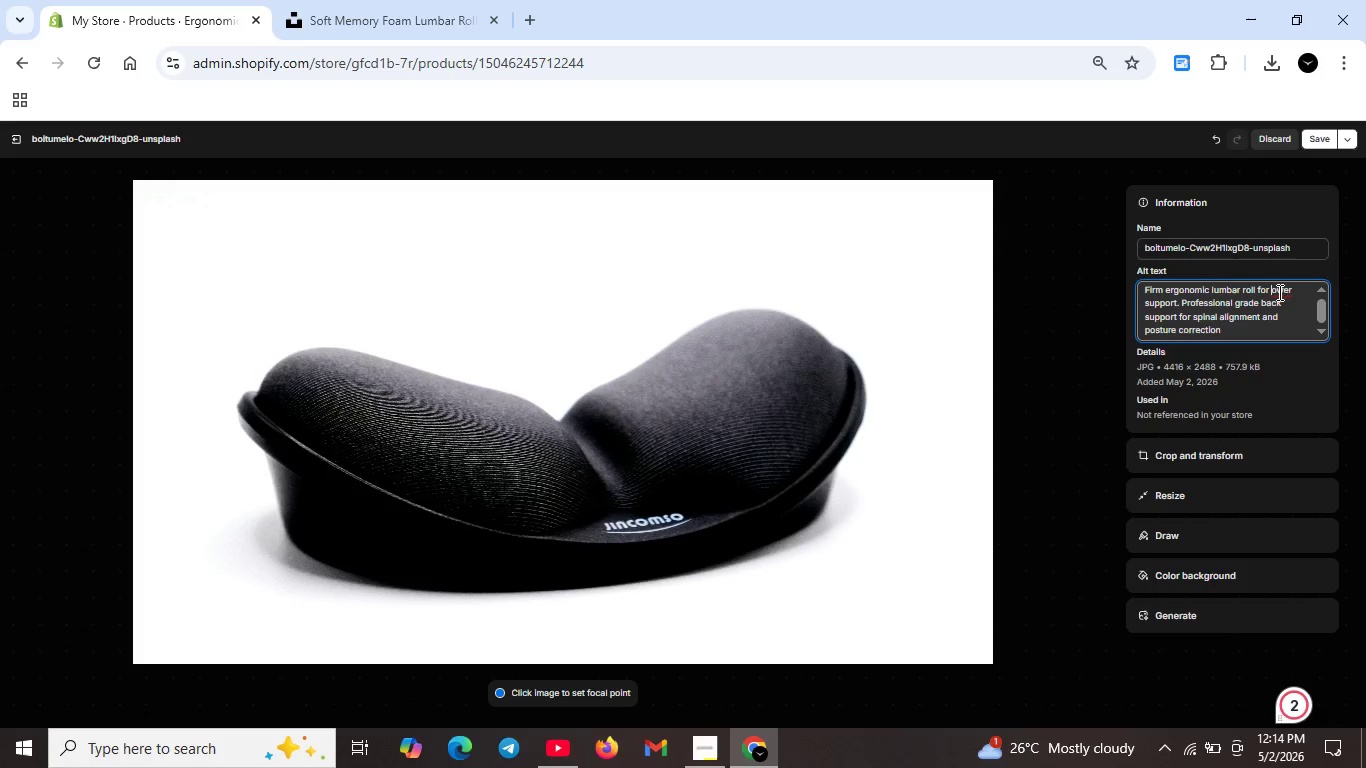 
key(L)
 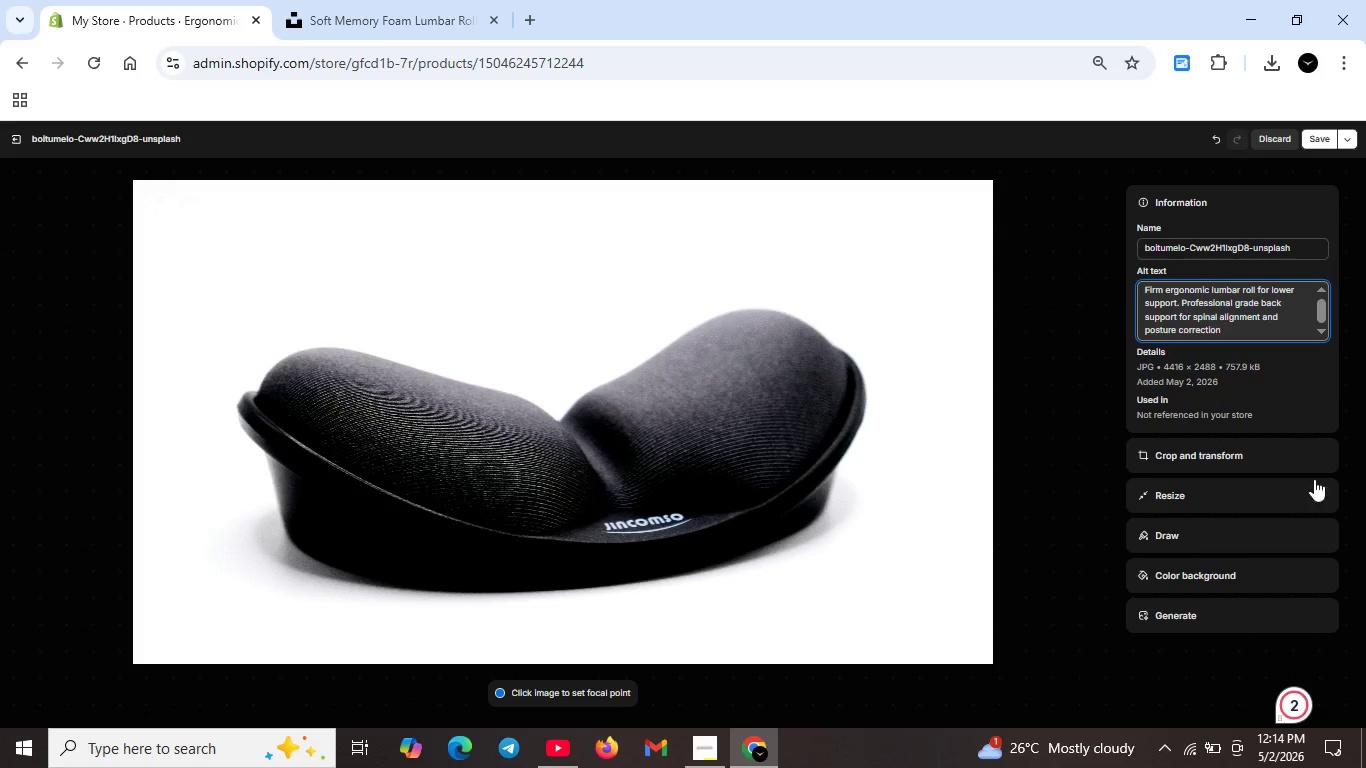 
left_click([1294, 697])
 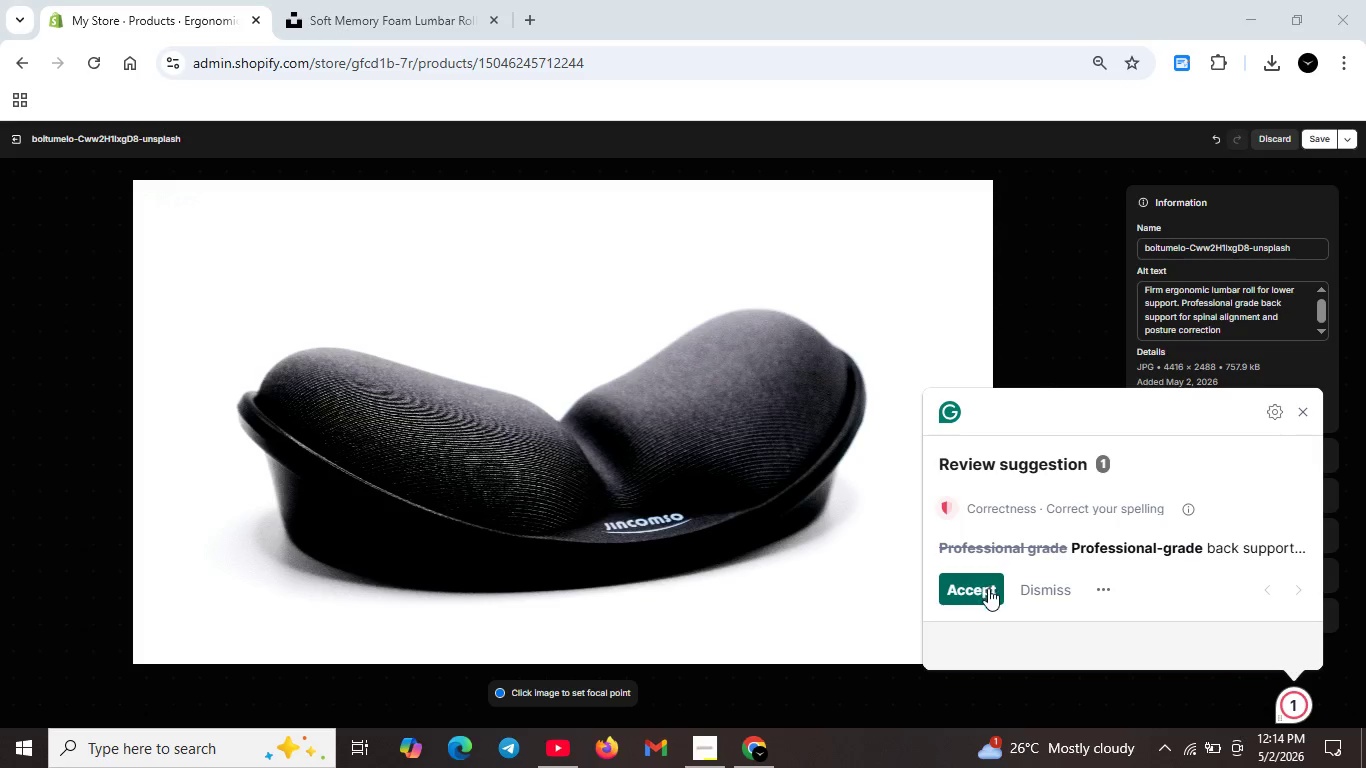 
left_click([987, 591])
 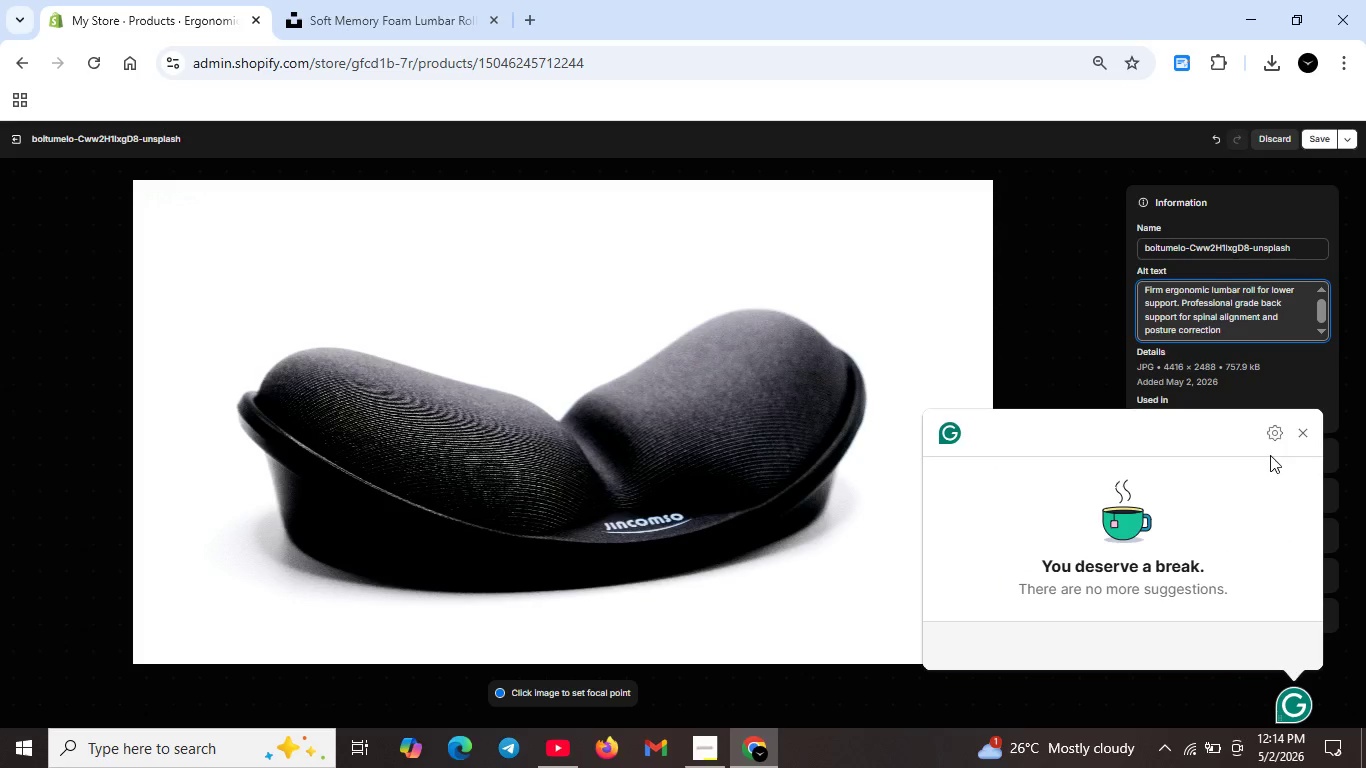 
key(Unknown)
 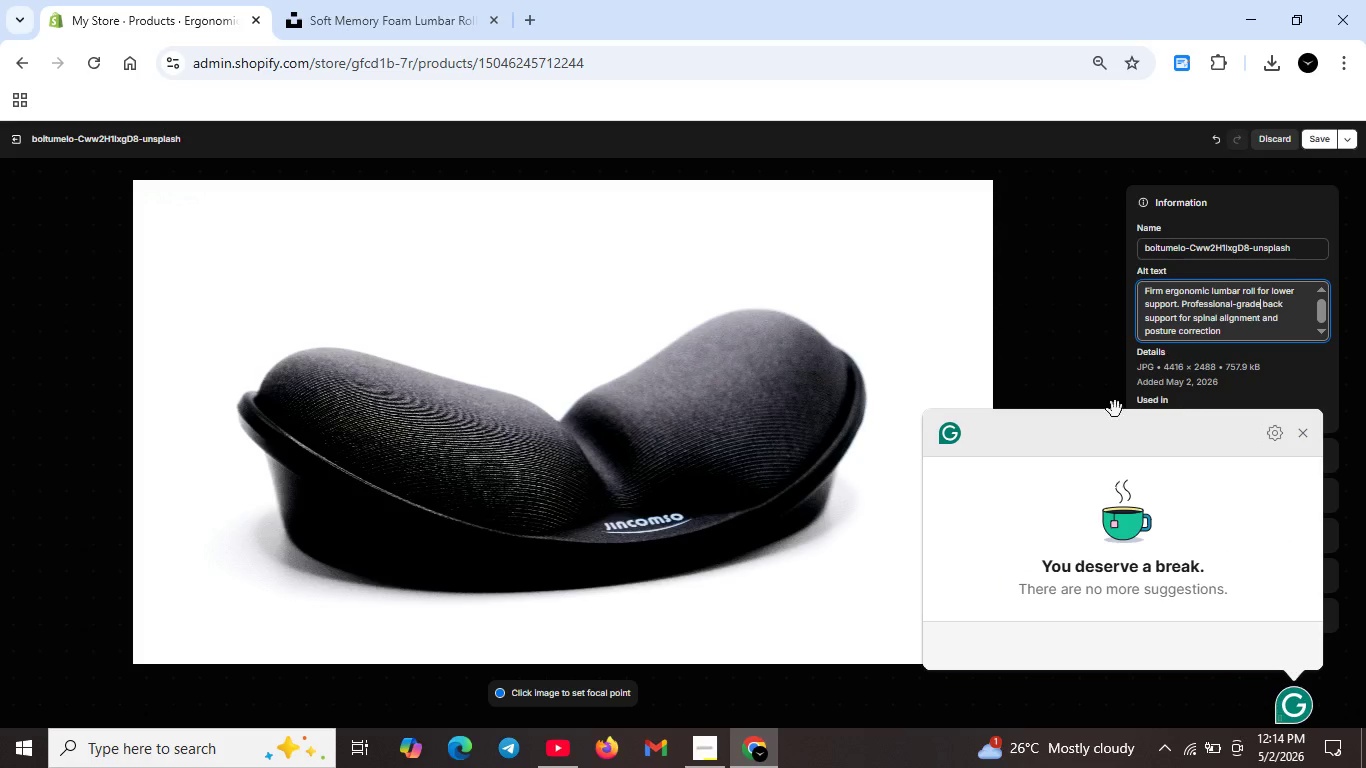 
key(Unknown)
 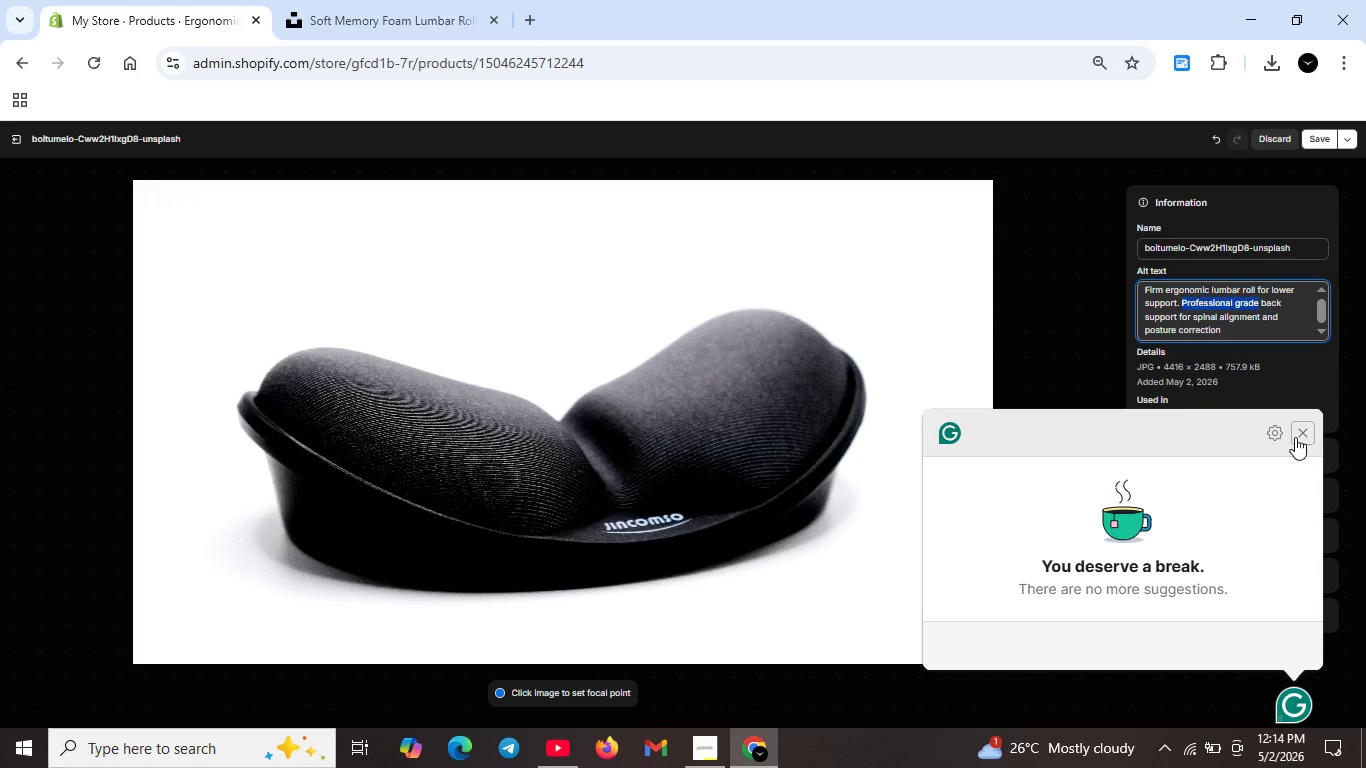 
key(Unknown)
 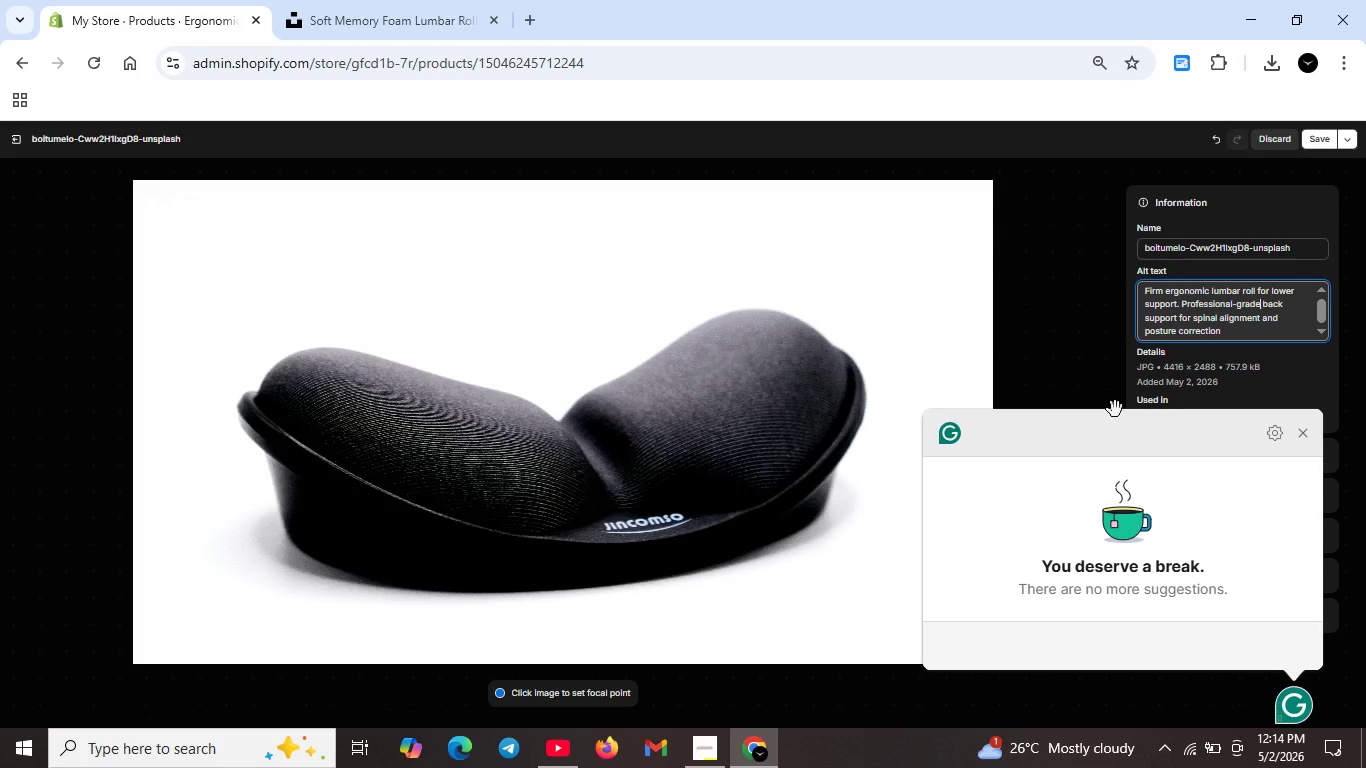 
key(Unknown)
 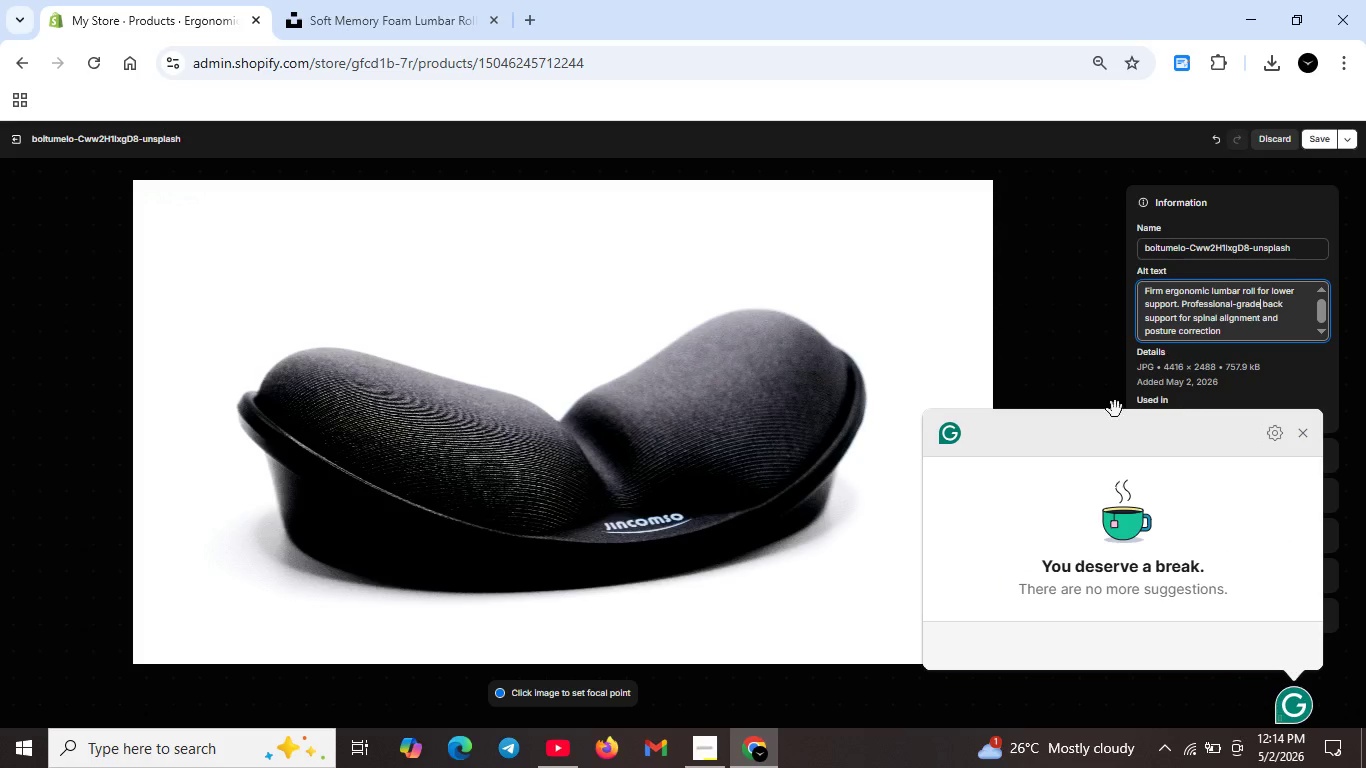 
key(Unknown)
 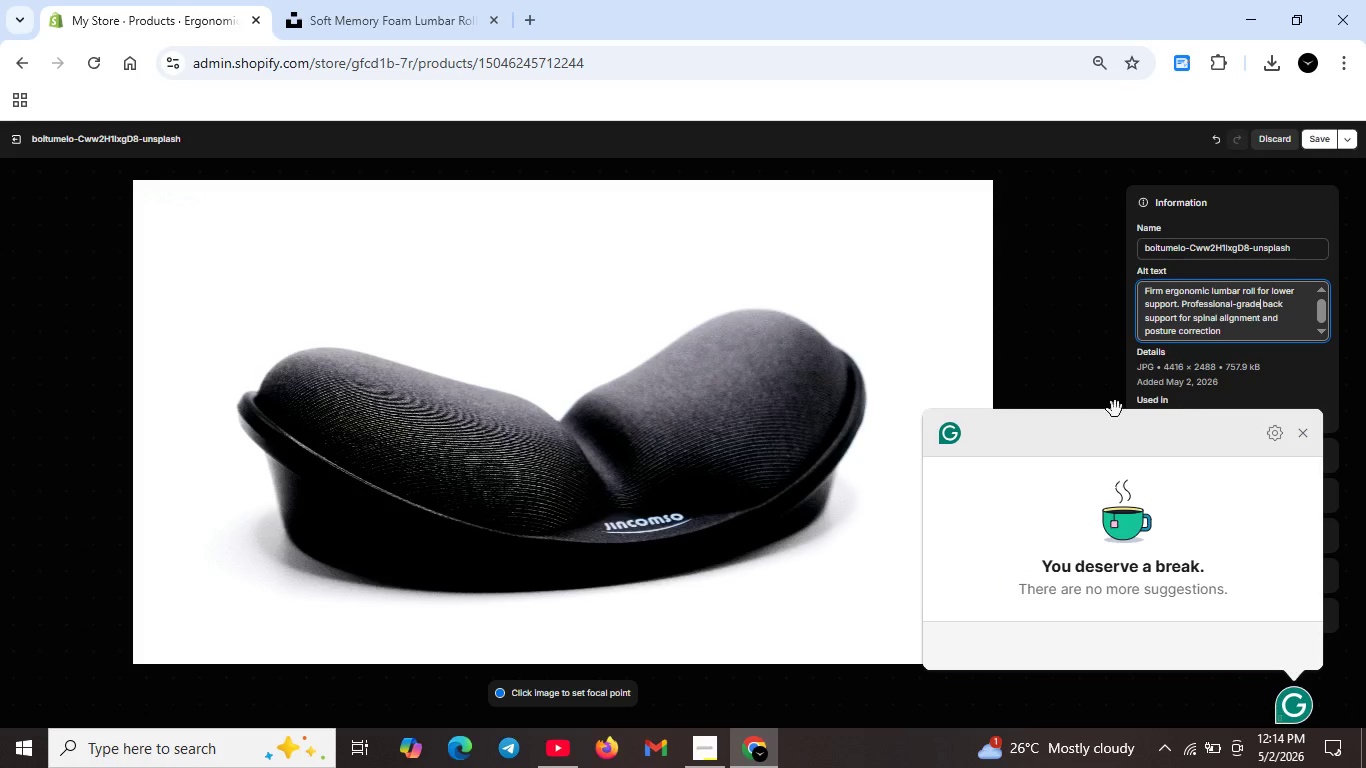 
key(Unknown)
 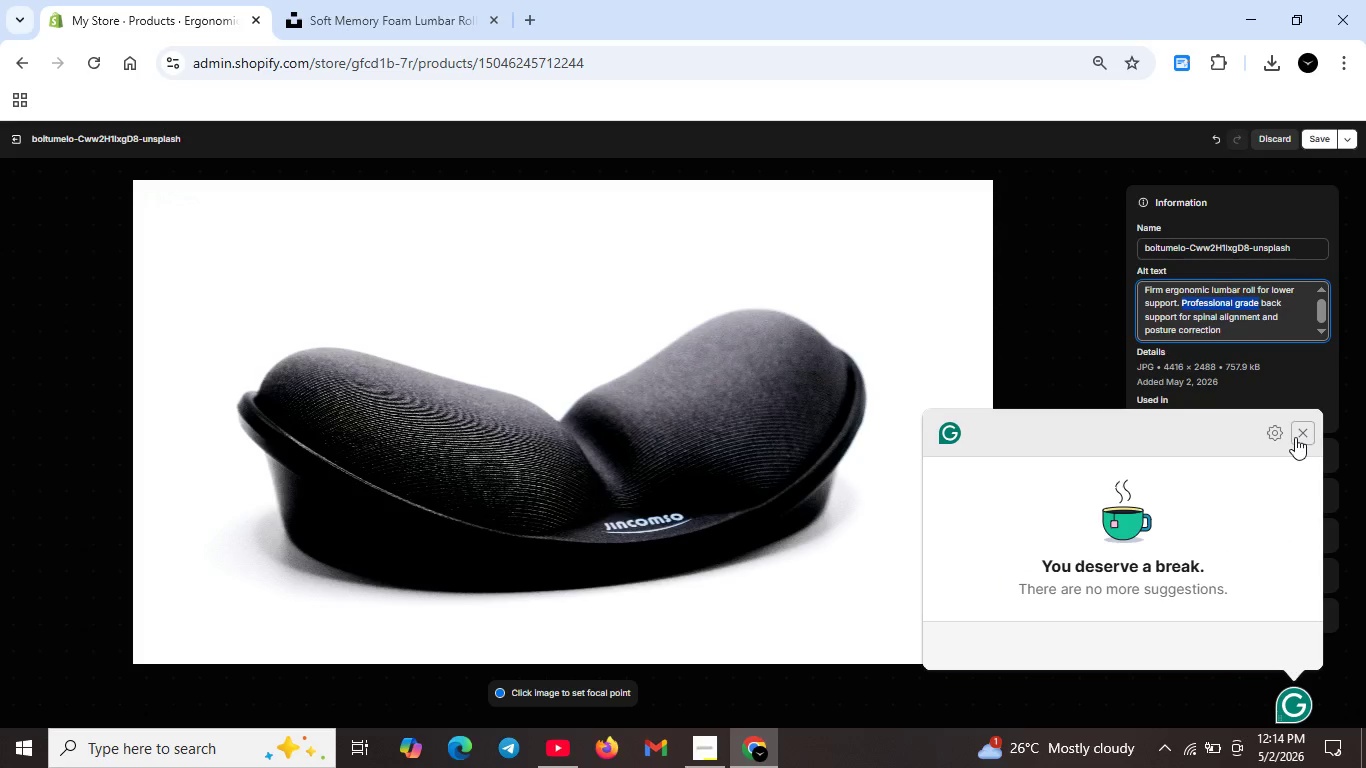 
key(Unknown)
 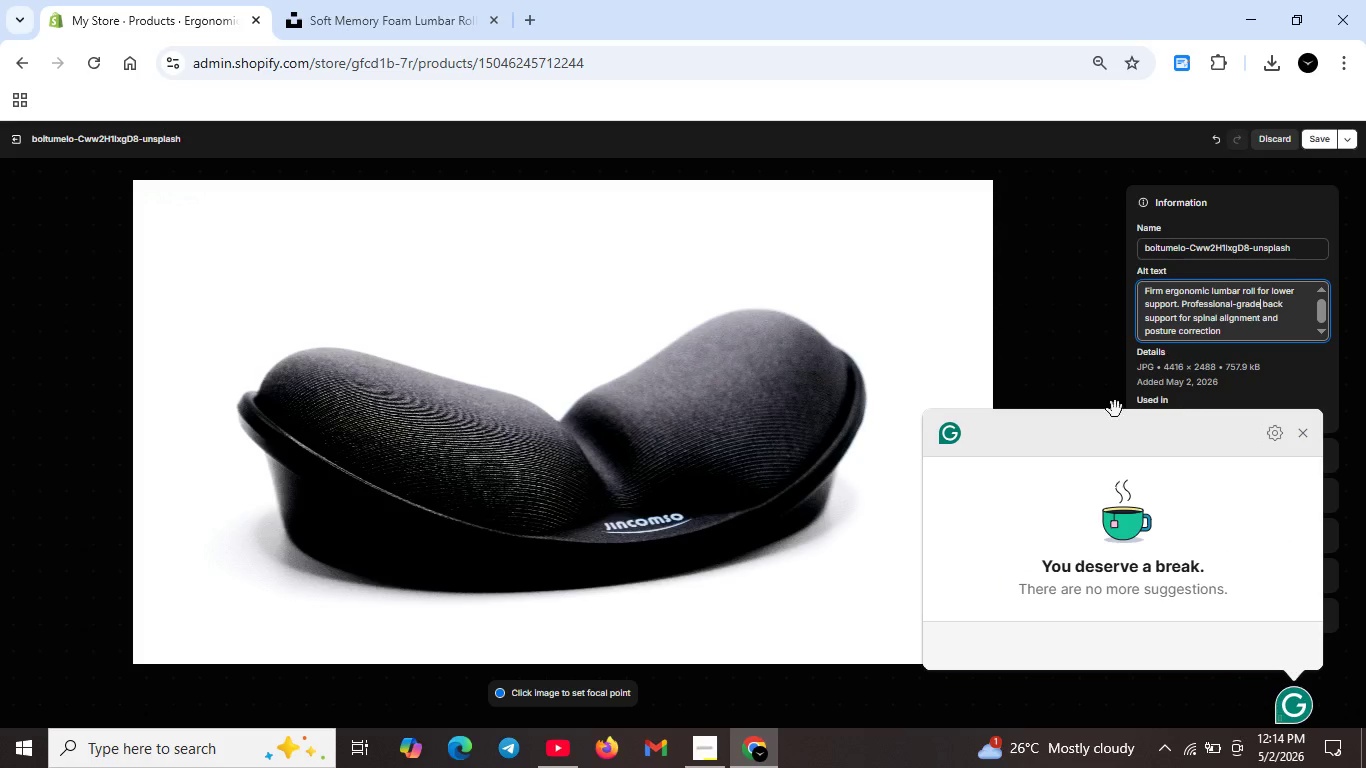 
key(Unknown)
 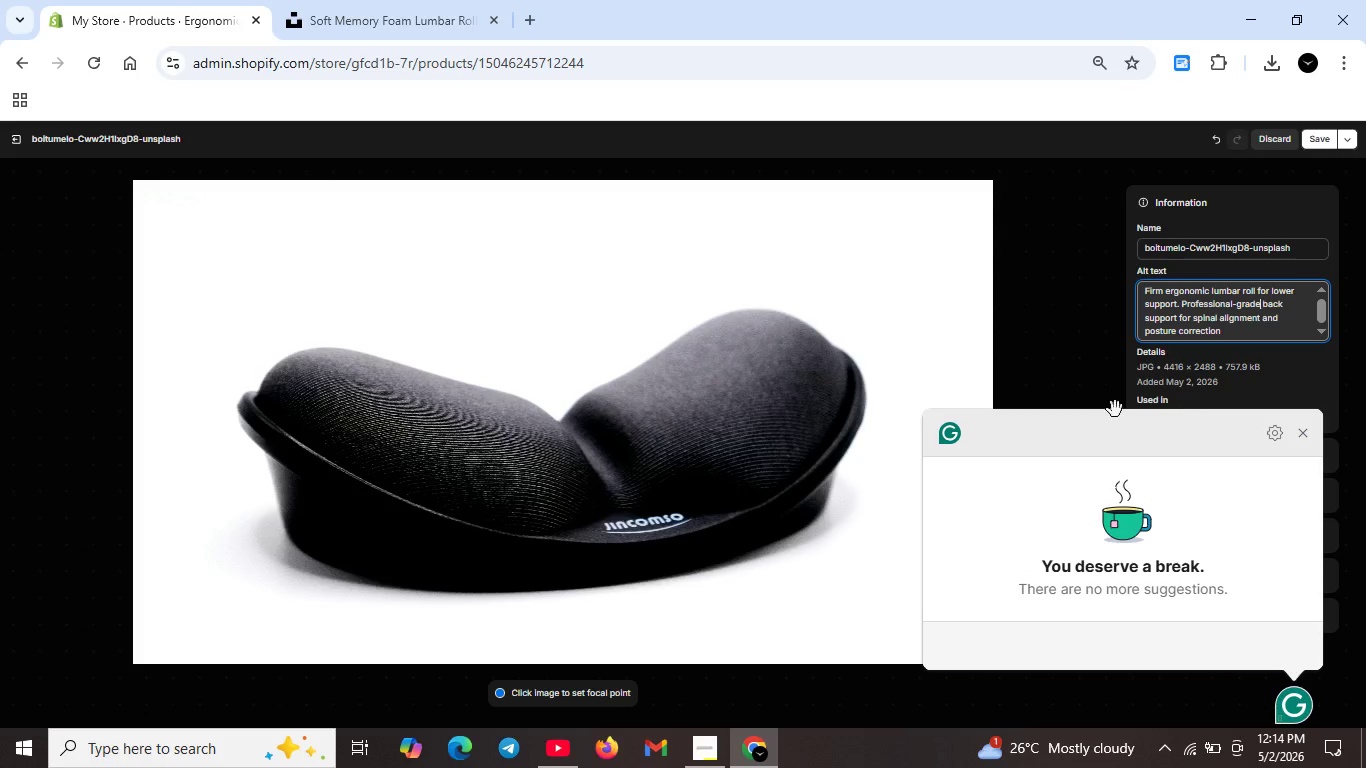 
key(Unknown)
 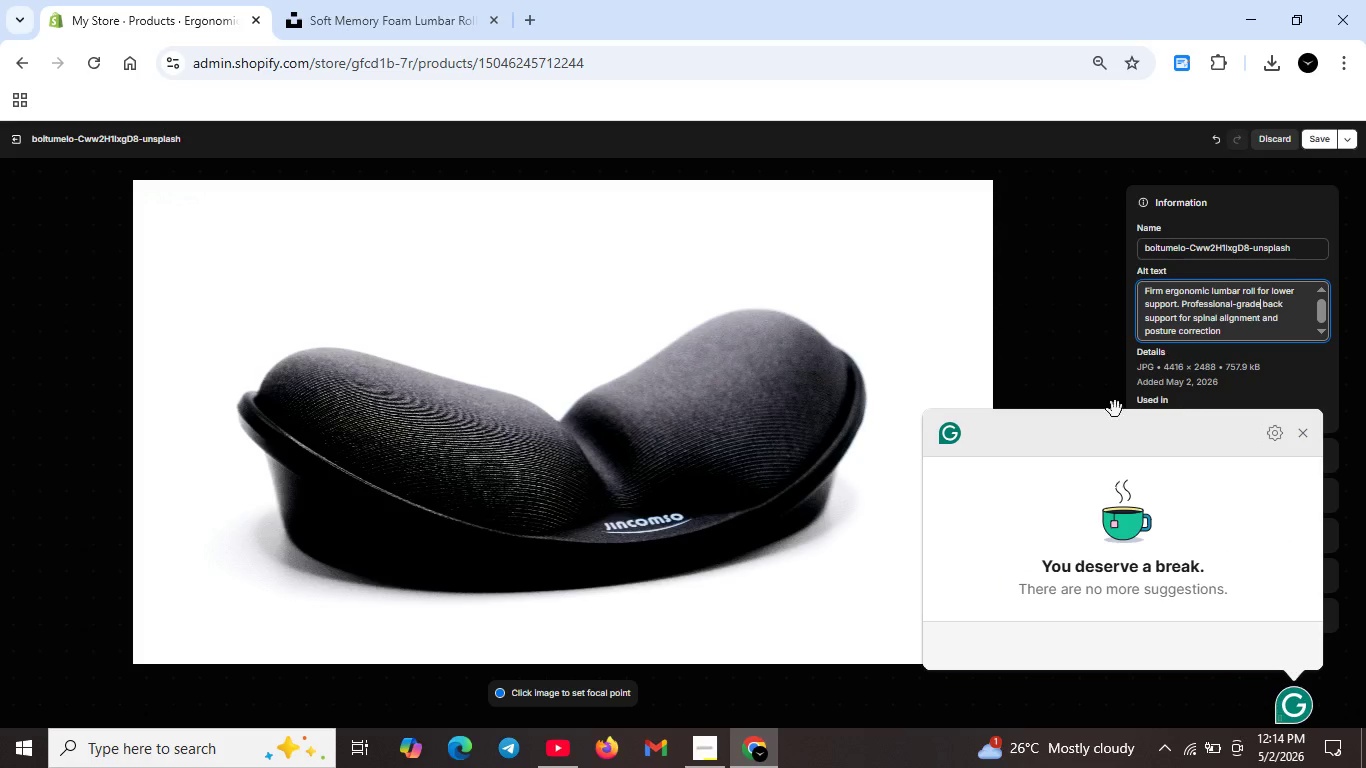 
key(Unknown)
 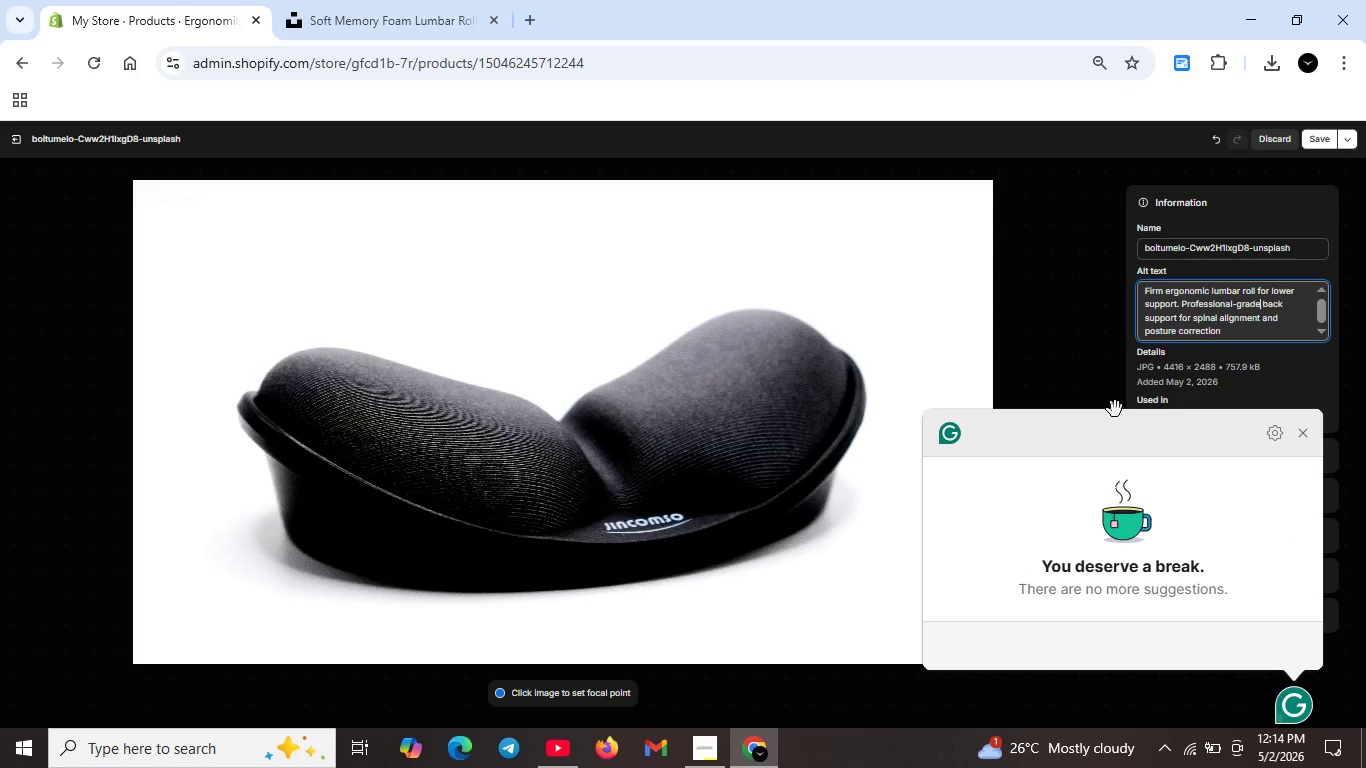 
key(Unknown)
 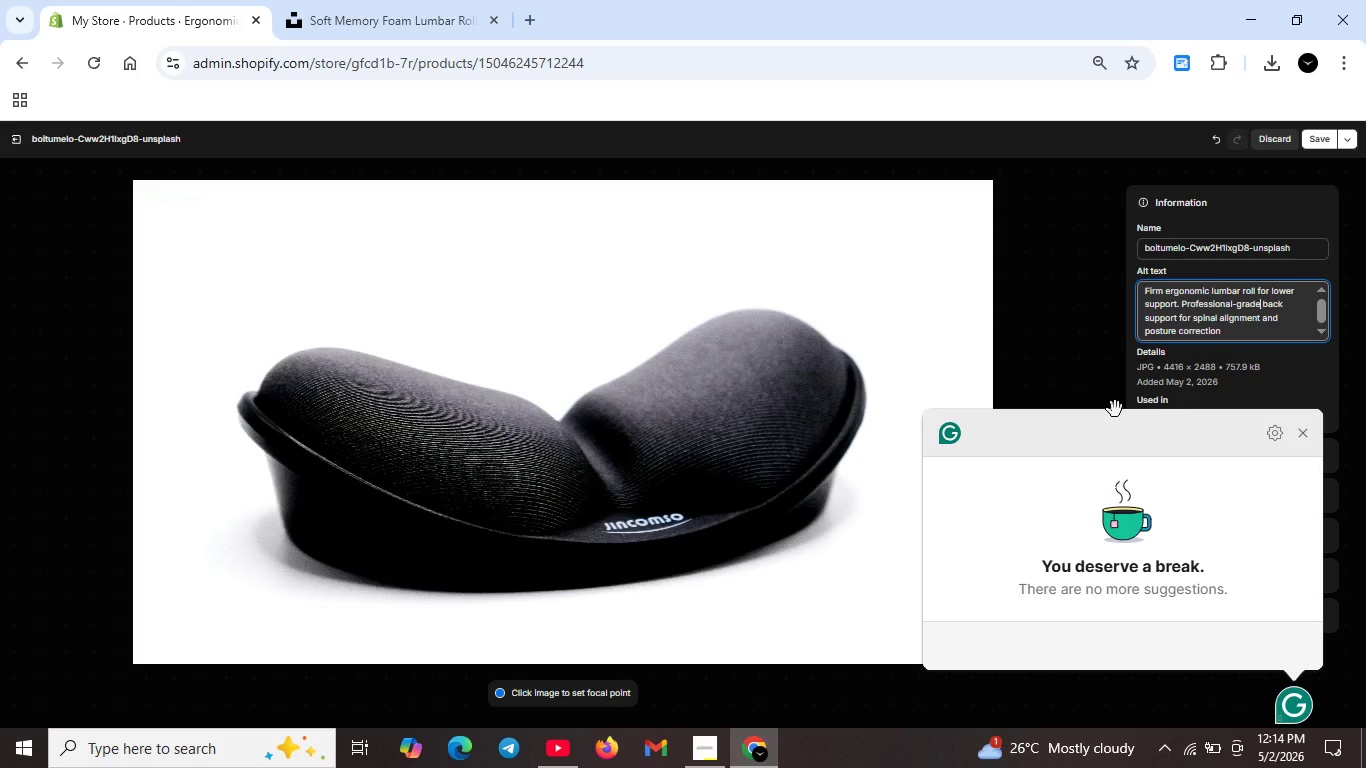 
key(Unknown)
 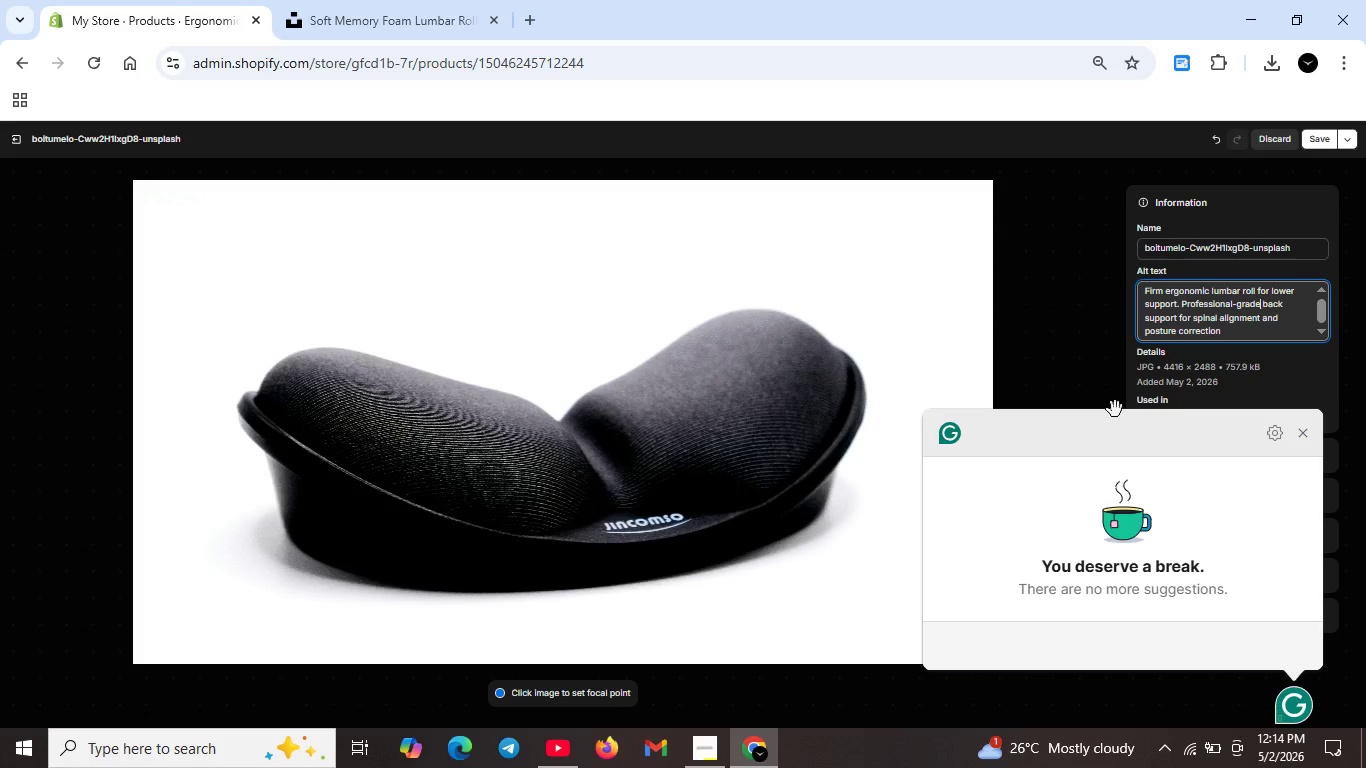 
left_click([1091, 389])
 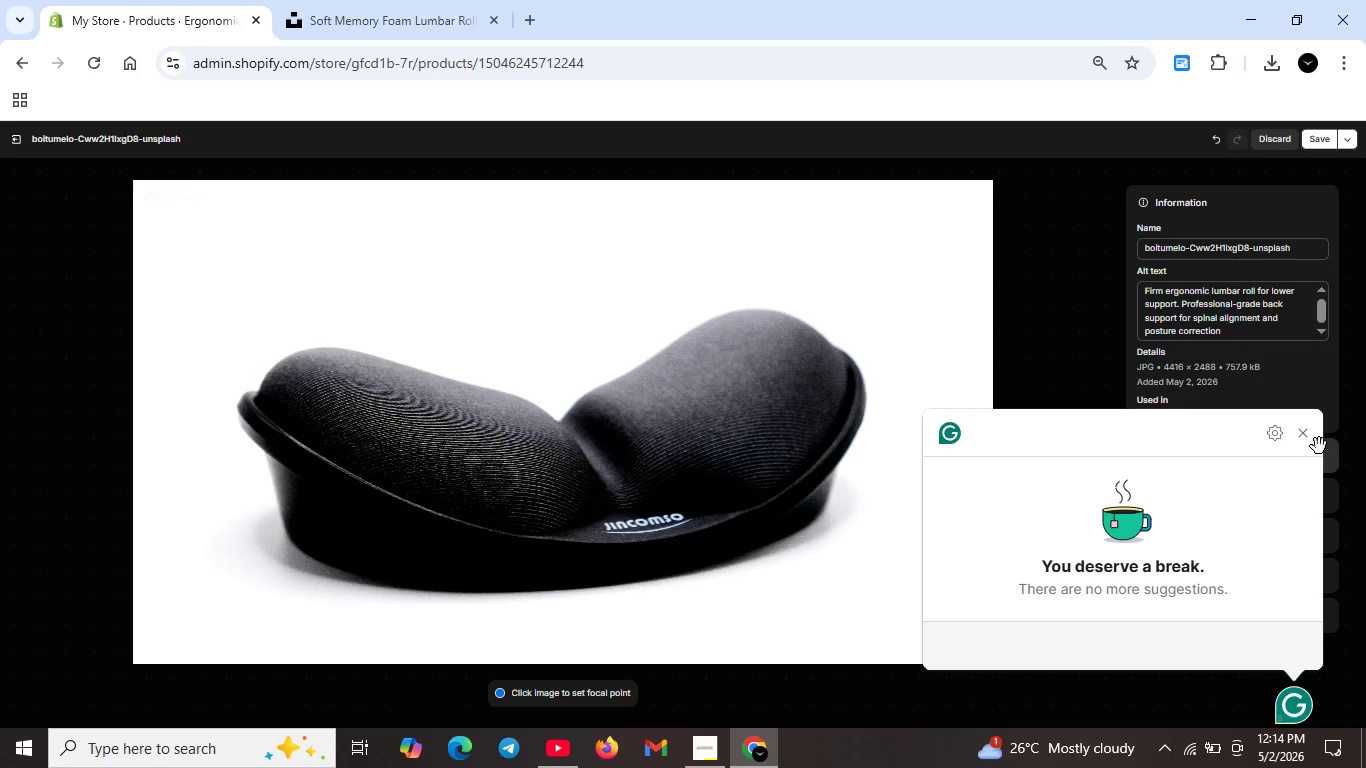 
left_click([1296, 431])
 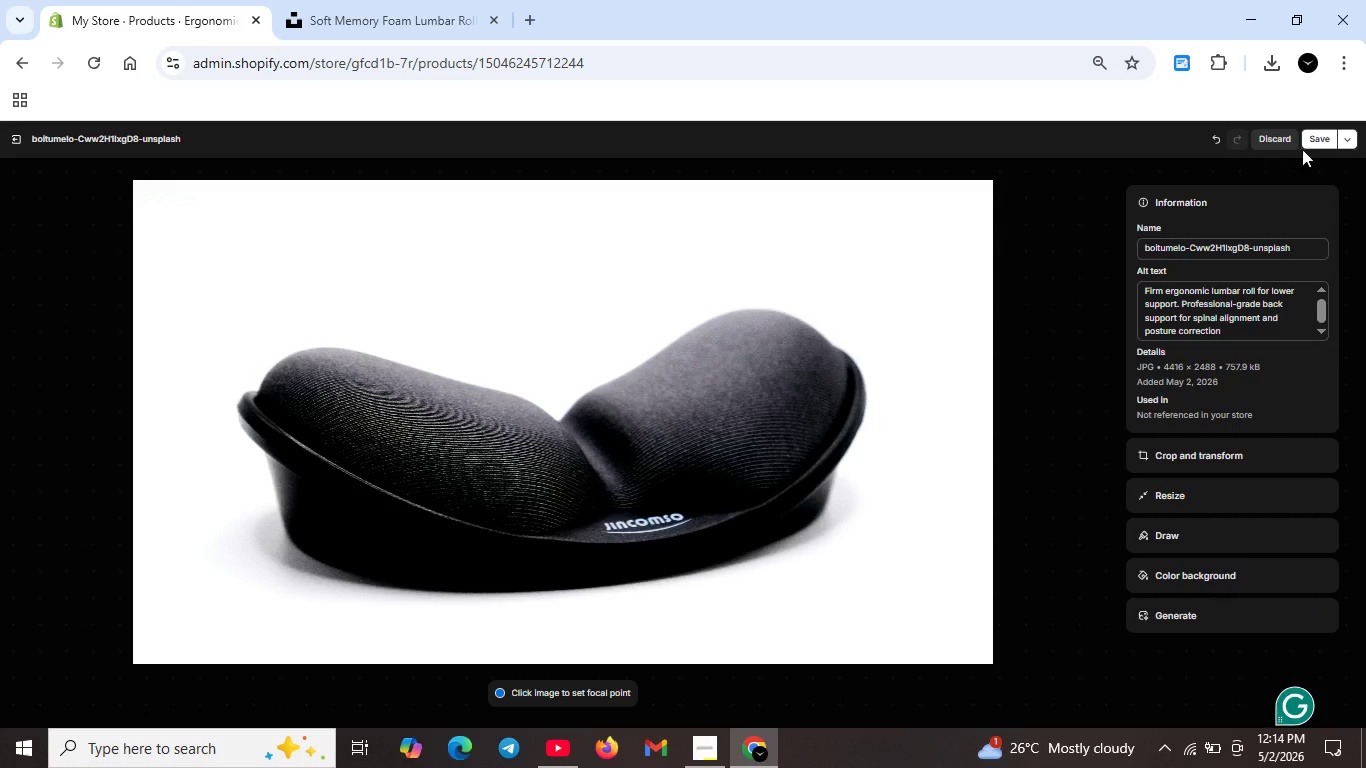 
left_click([1325, 134])
 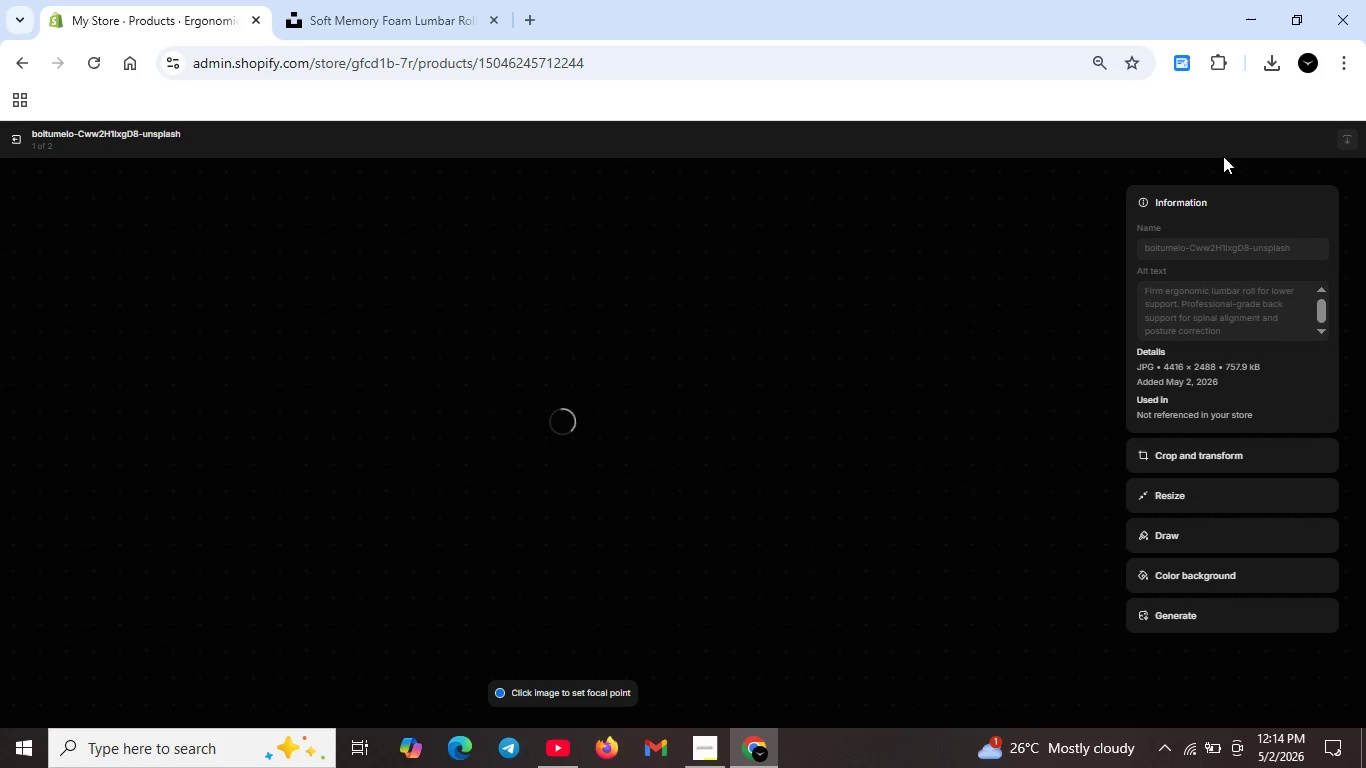 
wait(10.36)
 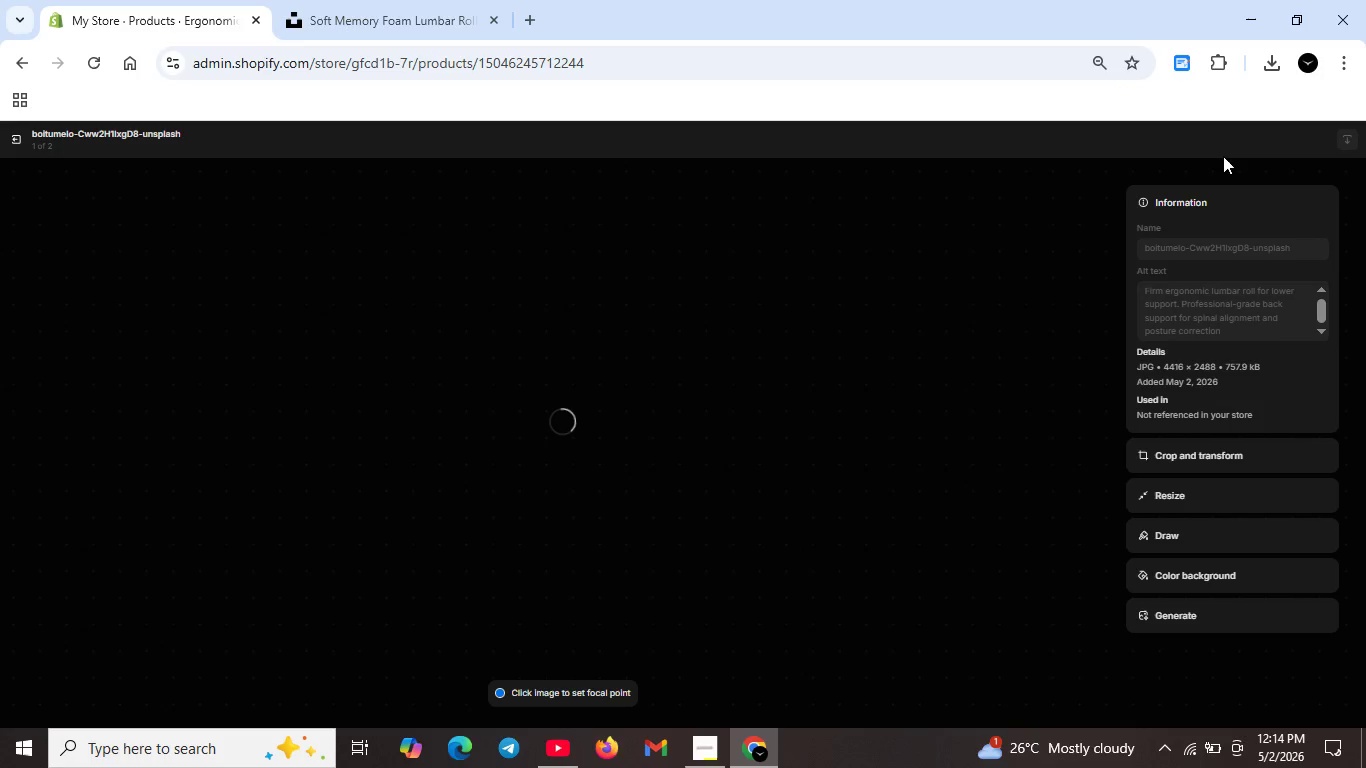 
left_click([21, 133])
 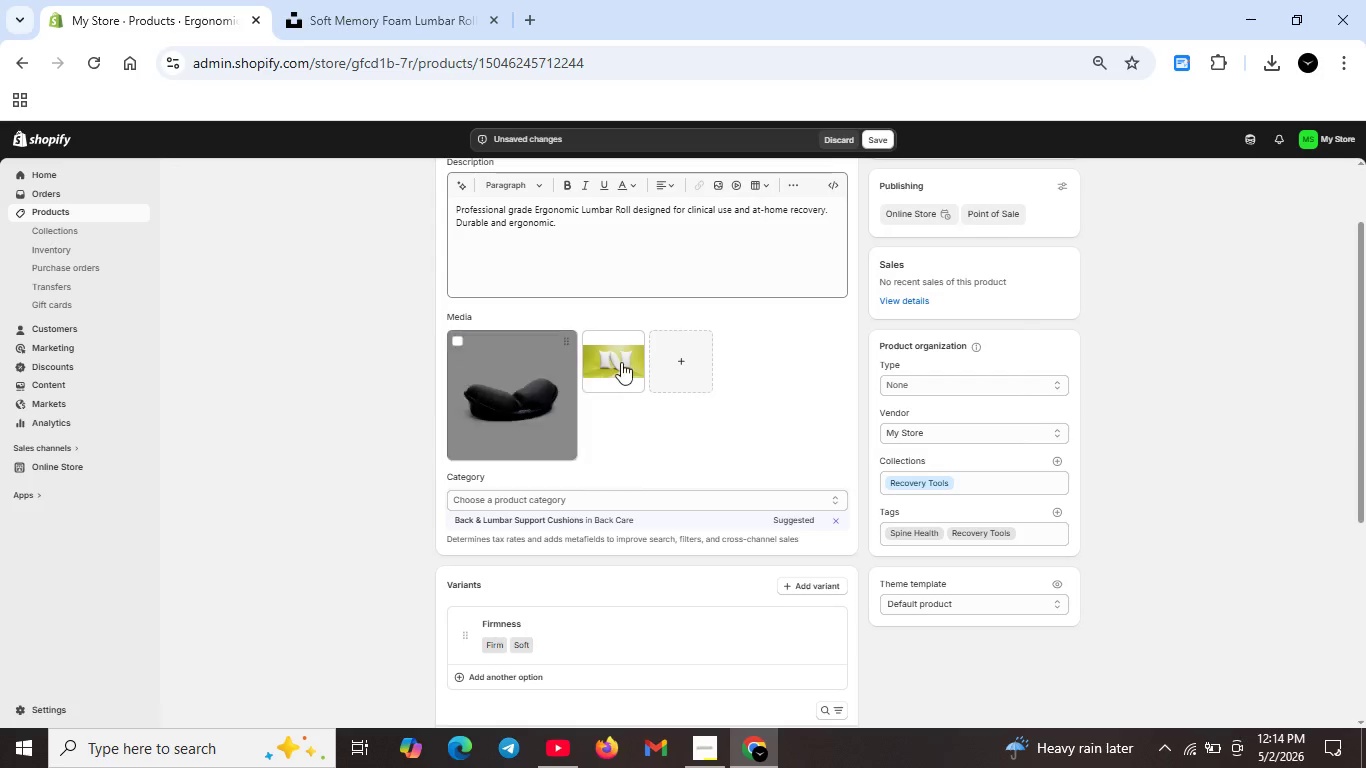 
double_click([614, 362])
 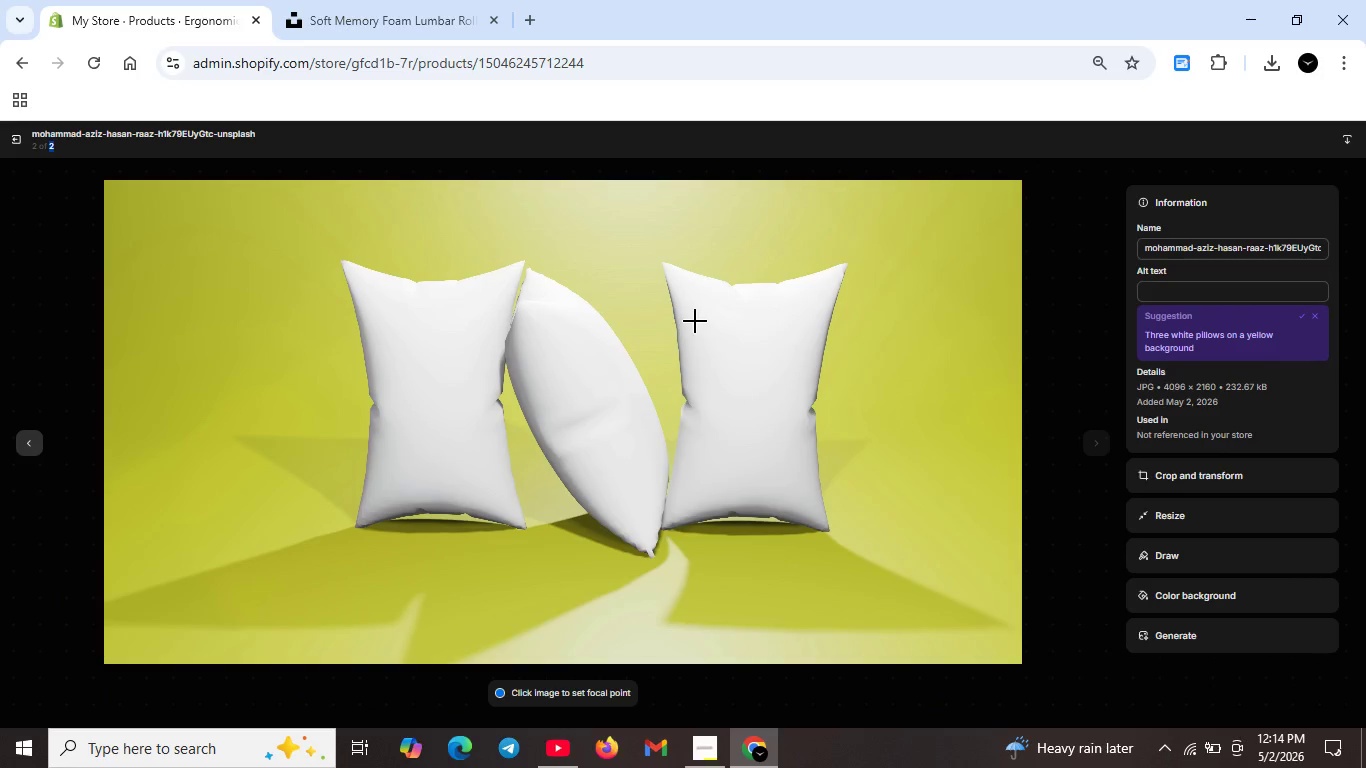 
wait(5.12)
 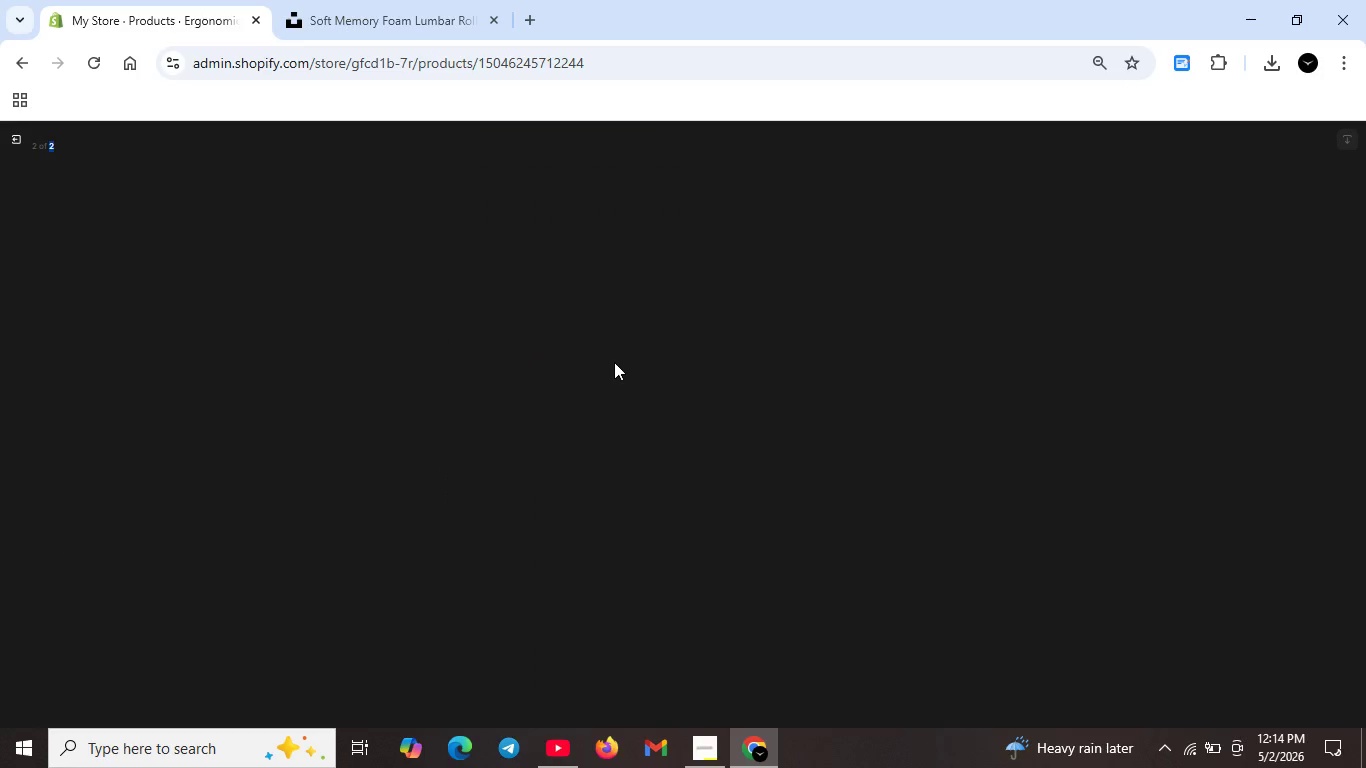 
left_click([1173, 293])
 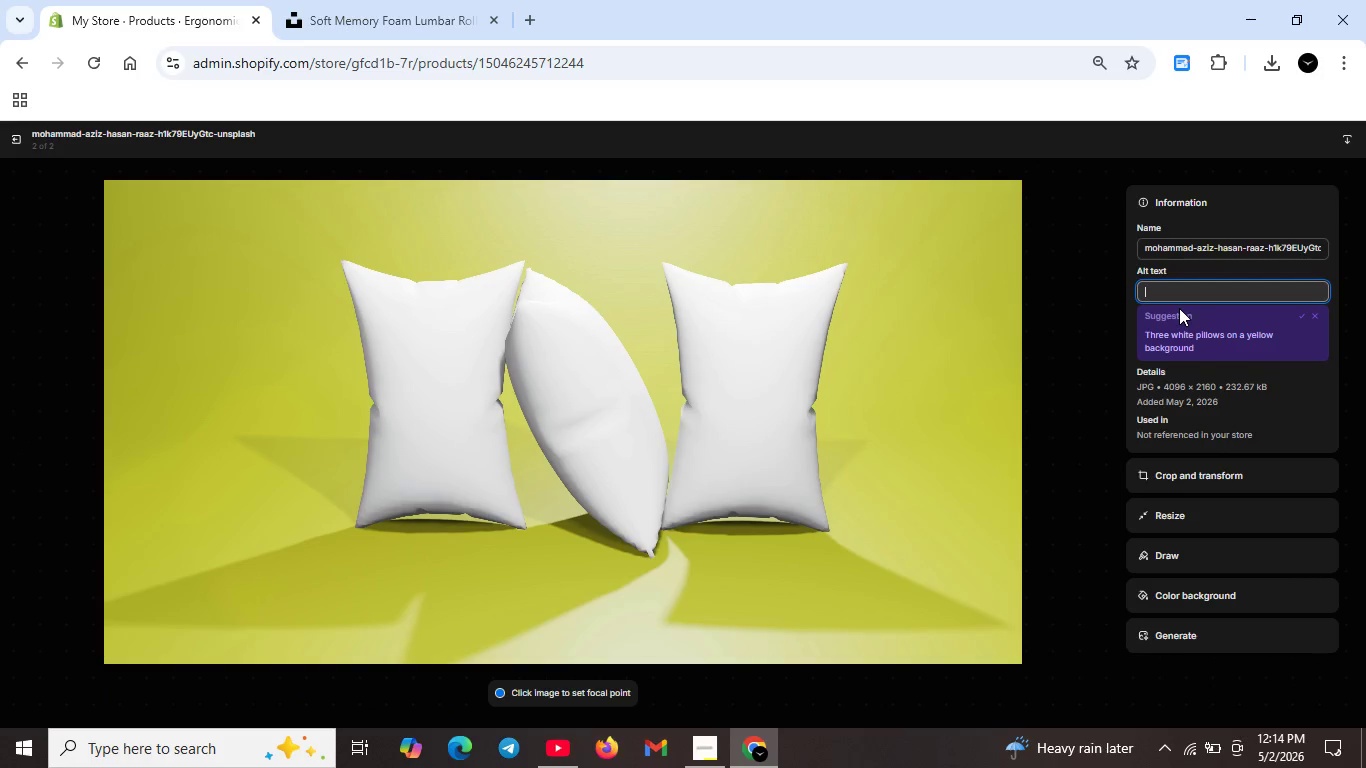 
type(Soft memory foam )
 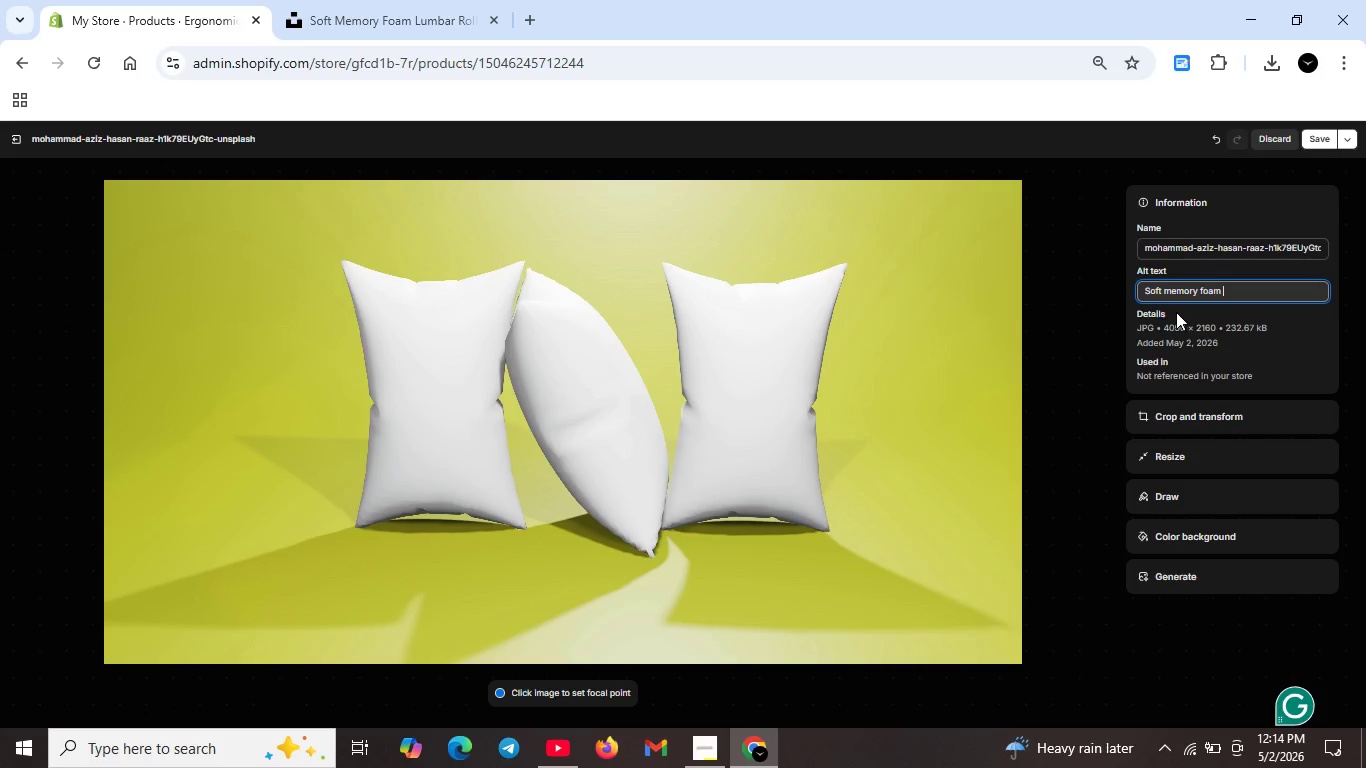 
wait(5.98)
 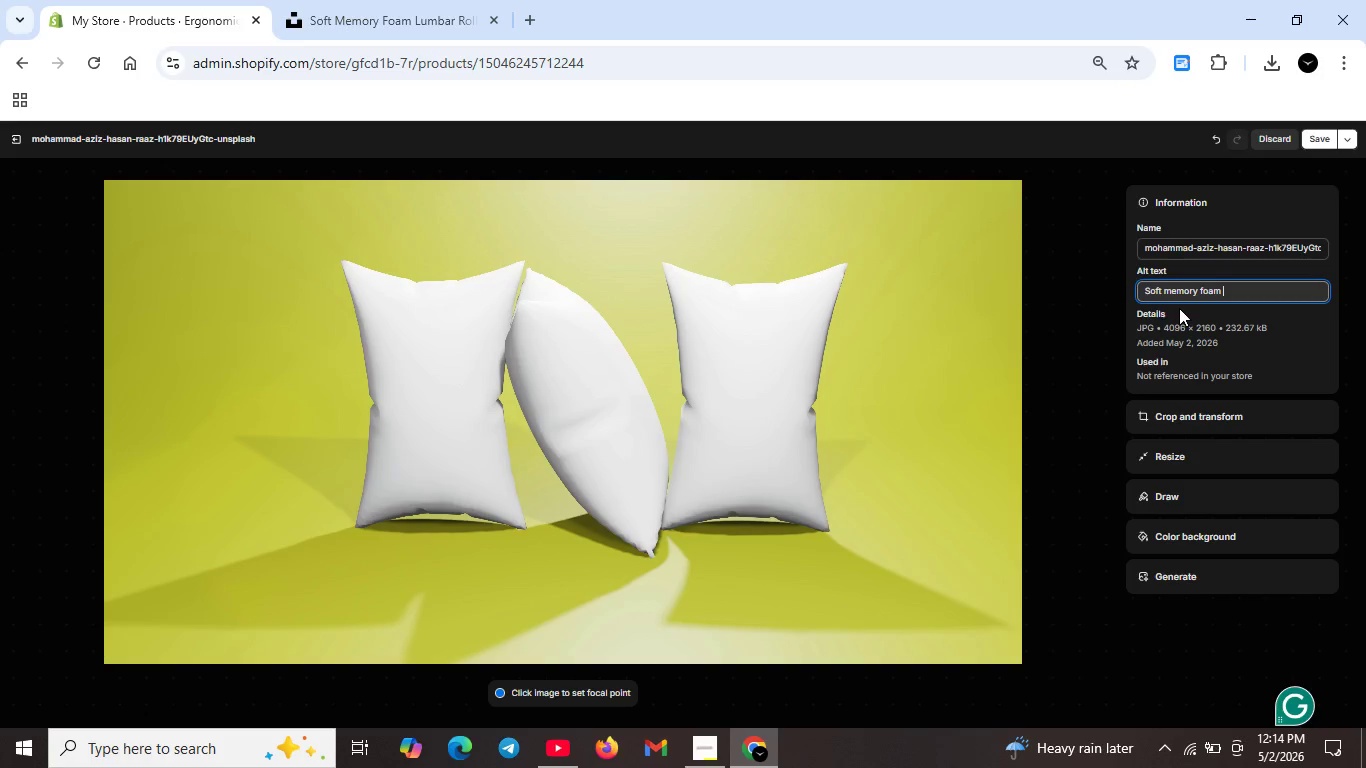 
left_click_drag(start_coordinate=[1163, 293], to_coordinate=[1239, 293])
 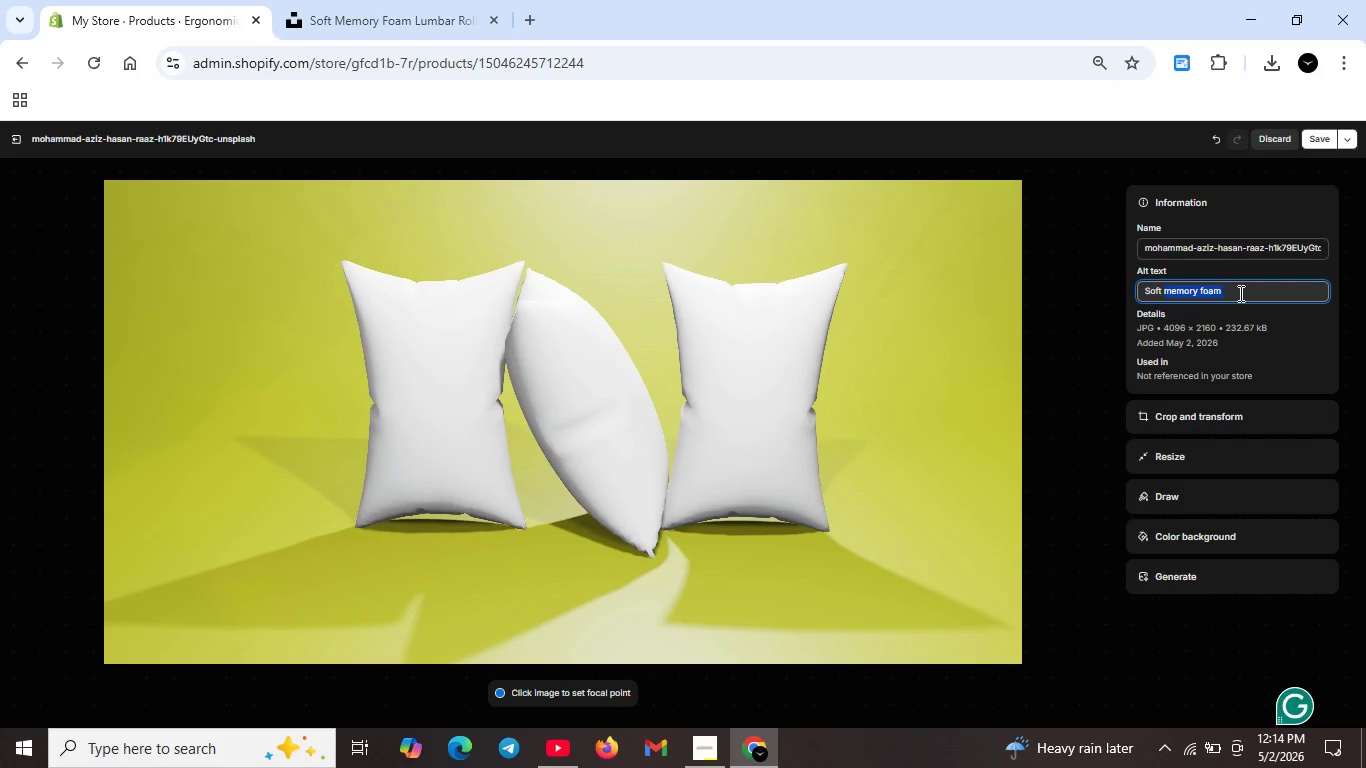 
key(Backspace)
type(ergonomic lumbar rol for grntle lower back support. Professional -grade cushion for spinal alih)
key(Backspace)
type(gnment and posture )
 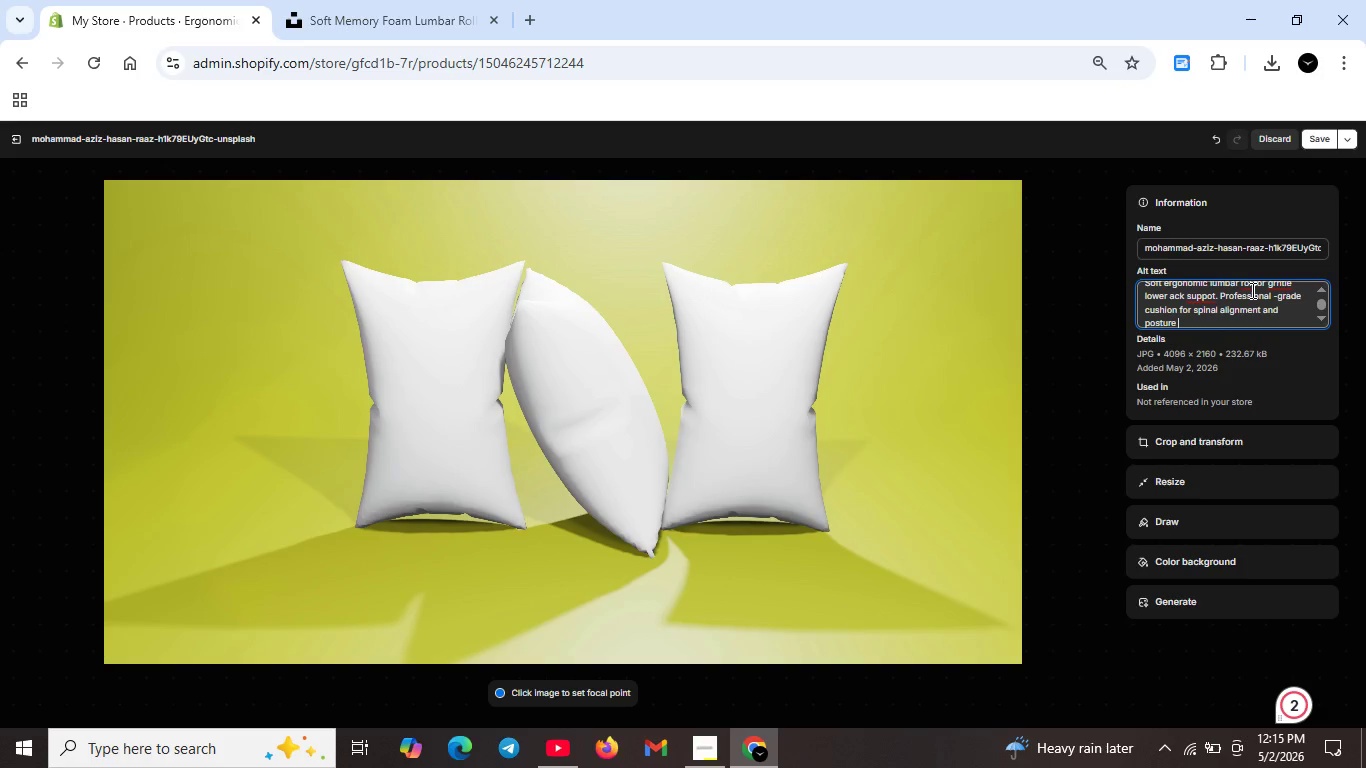 
wait(13.62)
 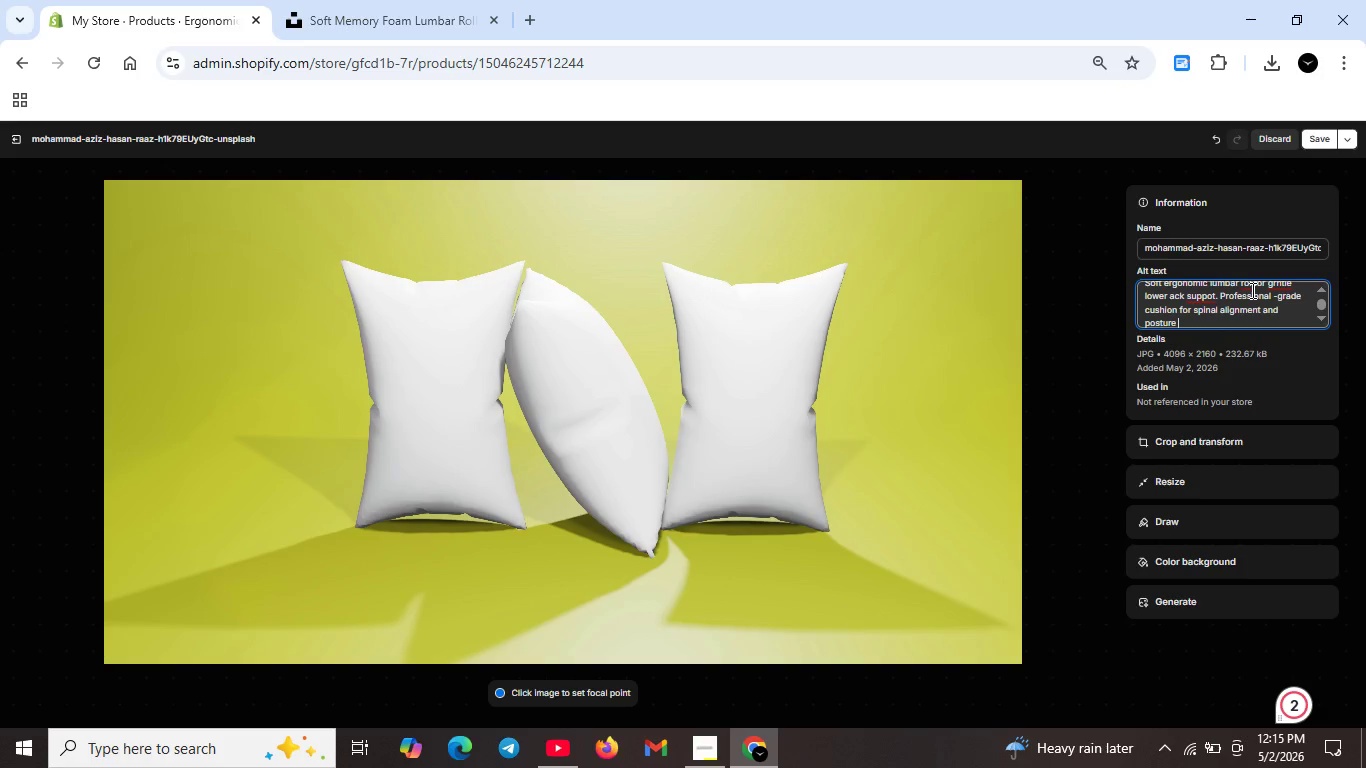 
left_click_drag(start_coordinate=[1195, 322], to_coordinate=[1130, 333])
 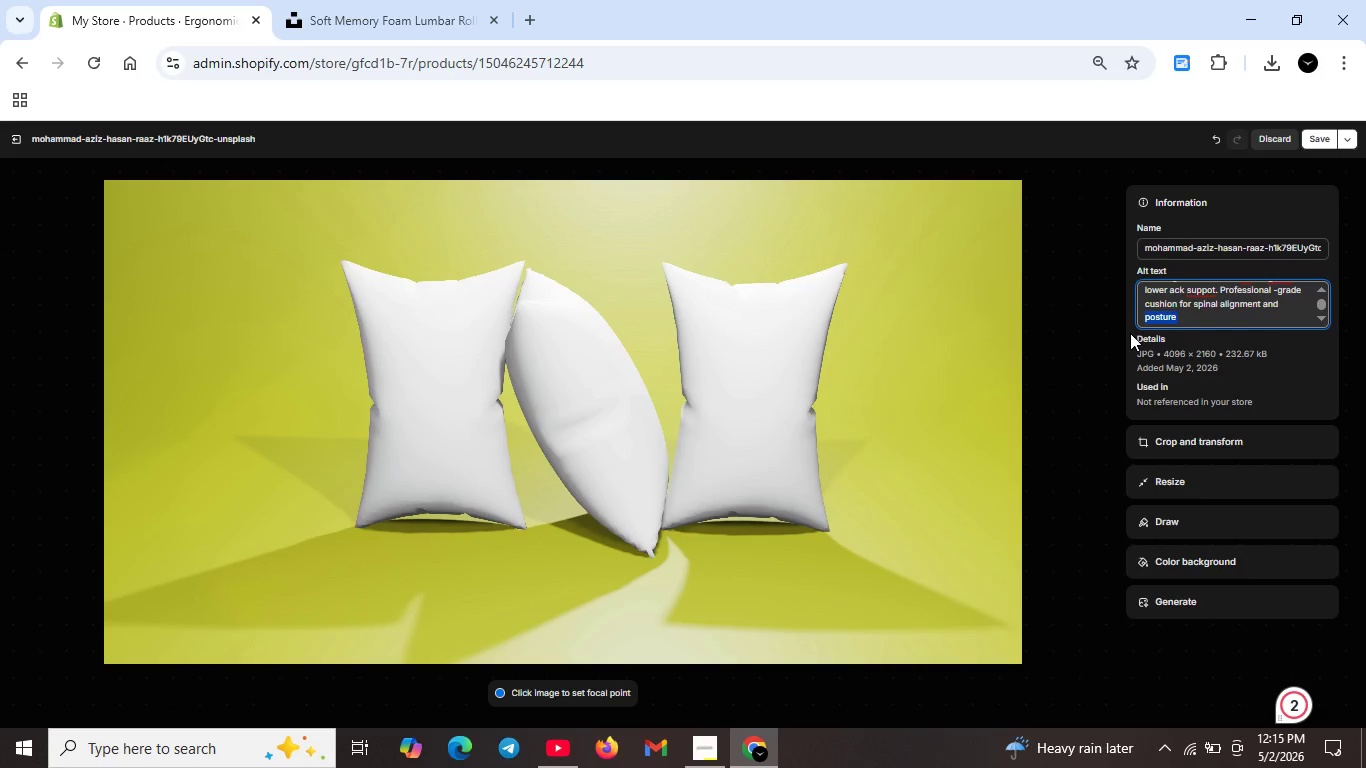 
key(Backspace)
type(daily comfort)
 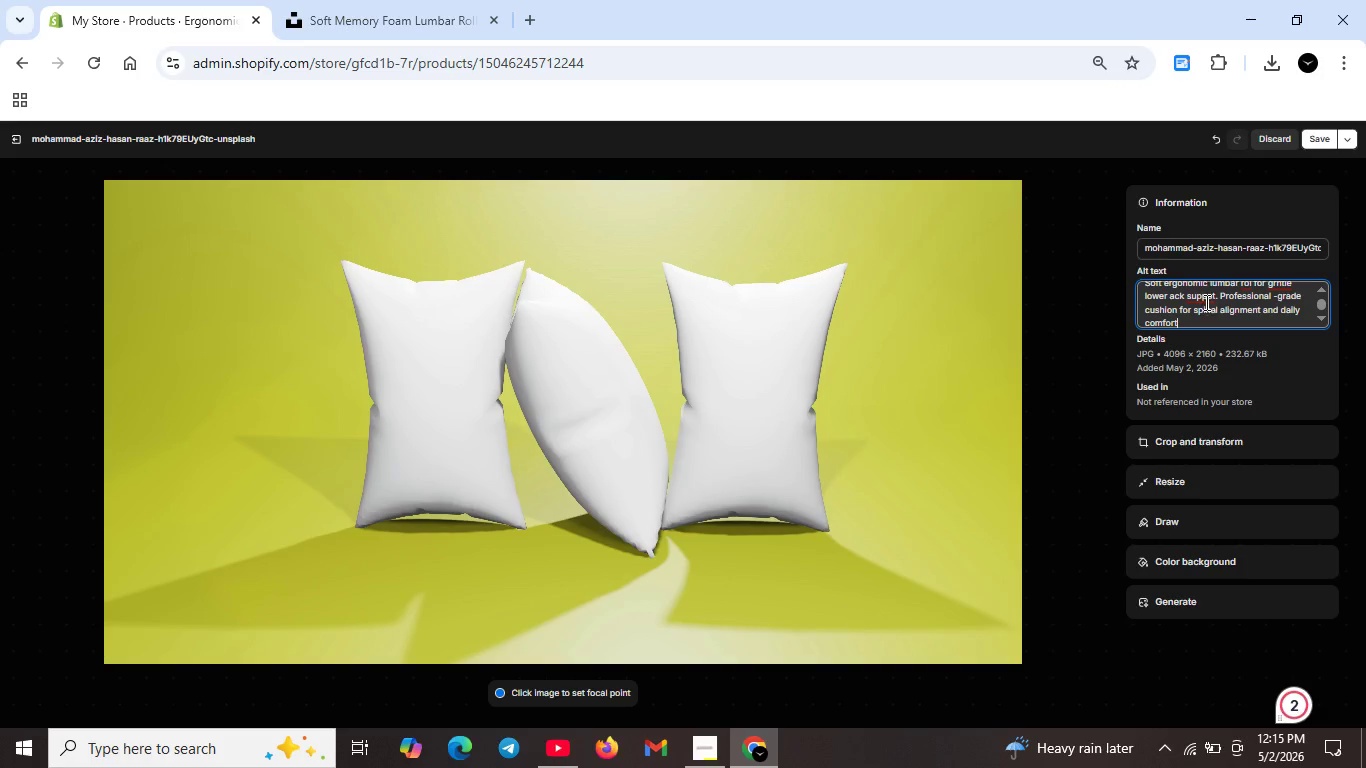 
left_click([1212, 298])
 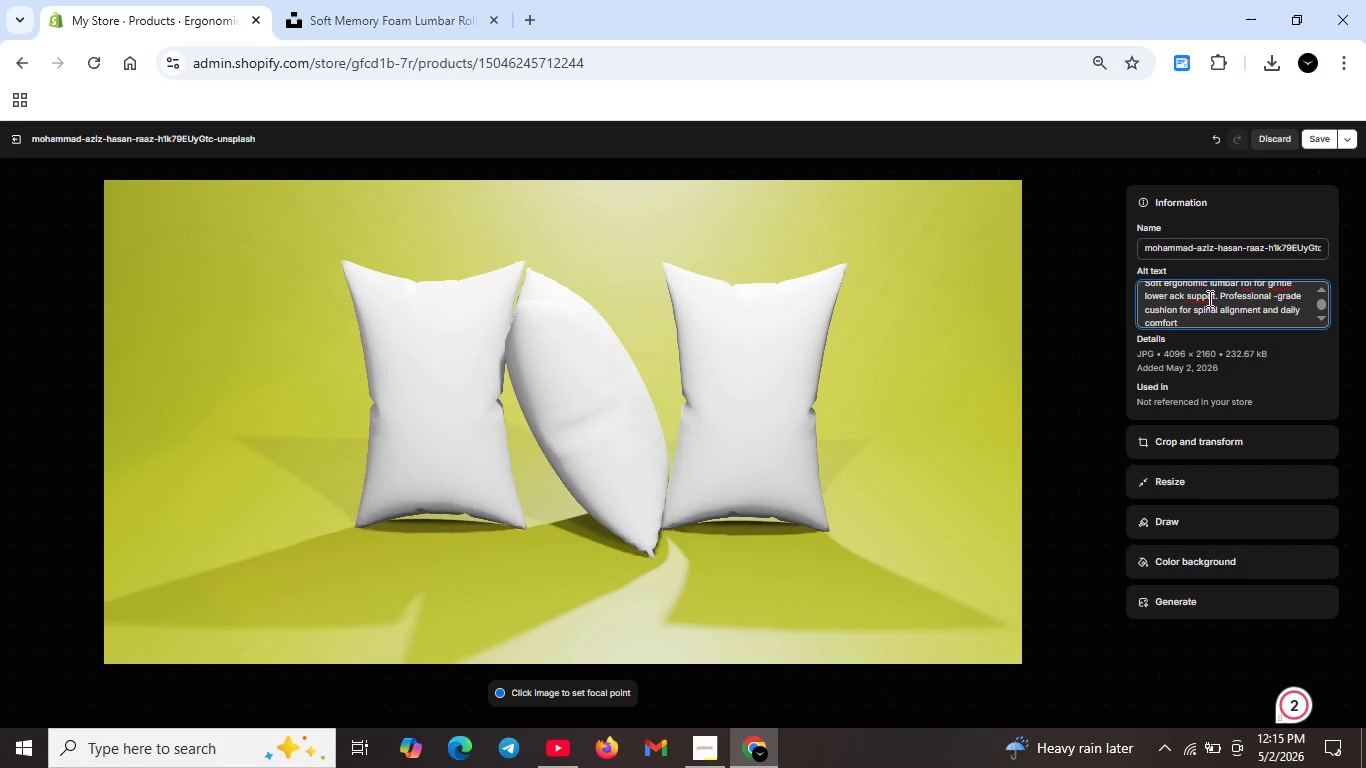 
key(R)
 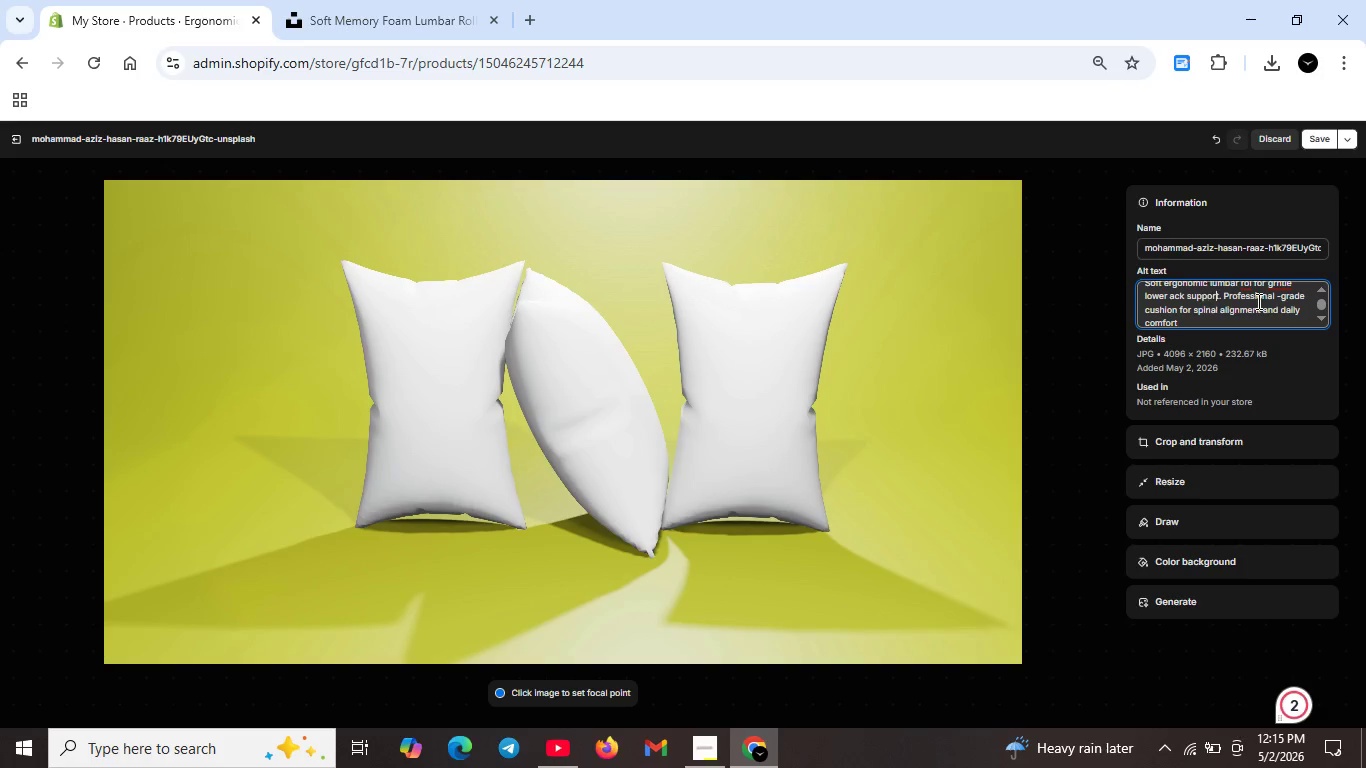 
scroll: coordinate [1257, 301], scroll_direction: up, amount: 2.0
 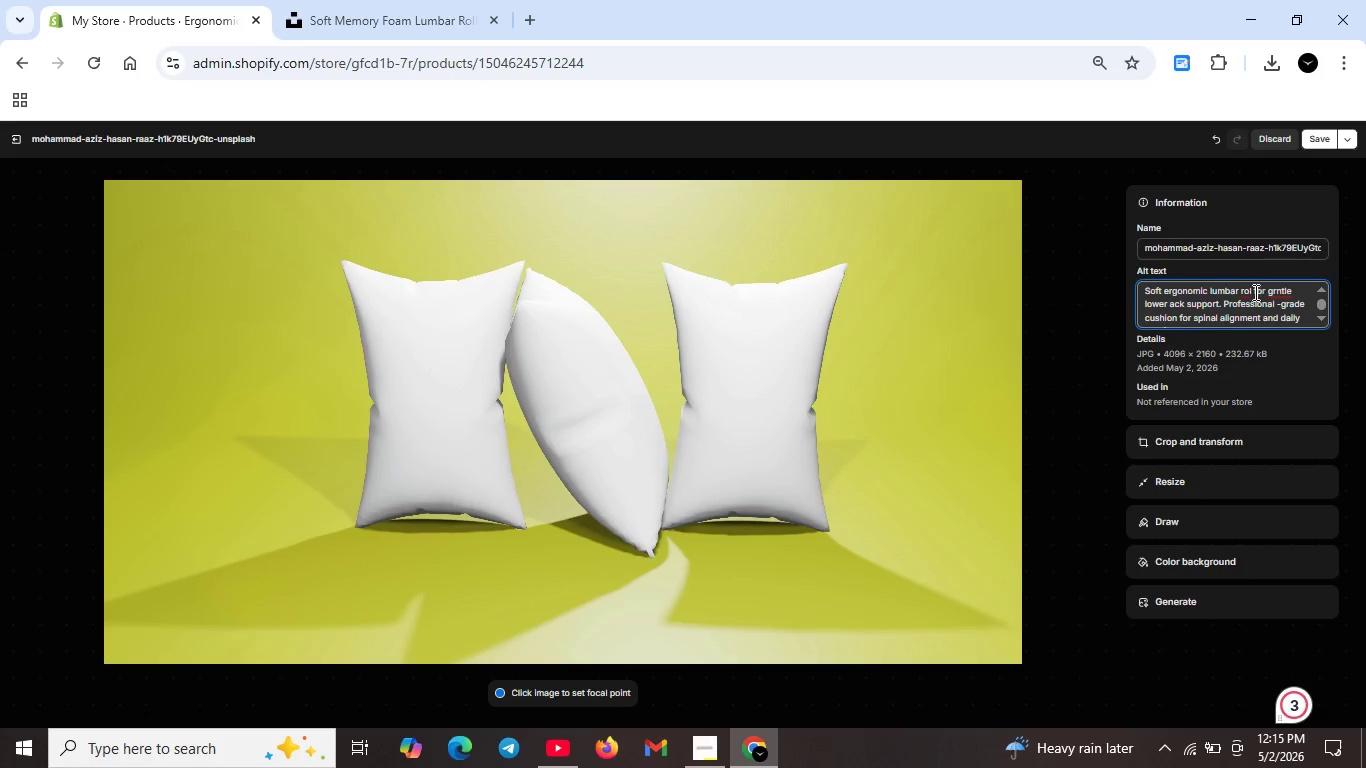 
left_click([1250, 290])
 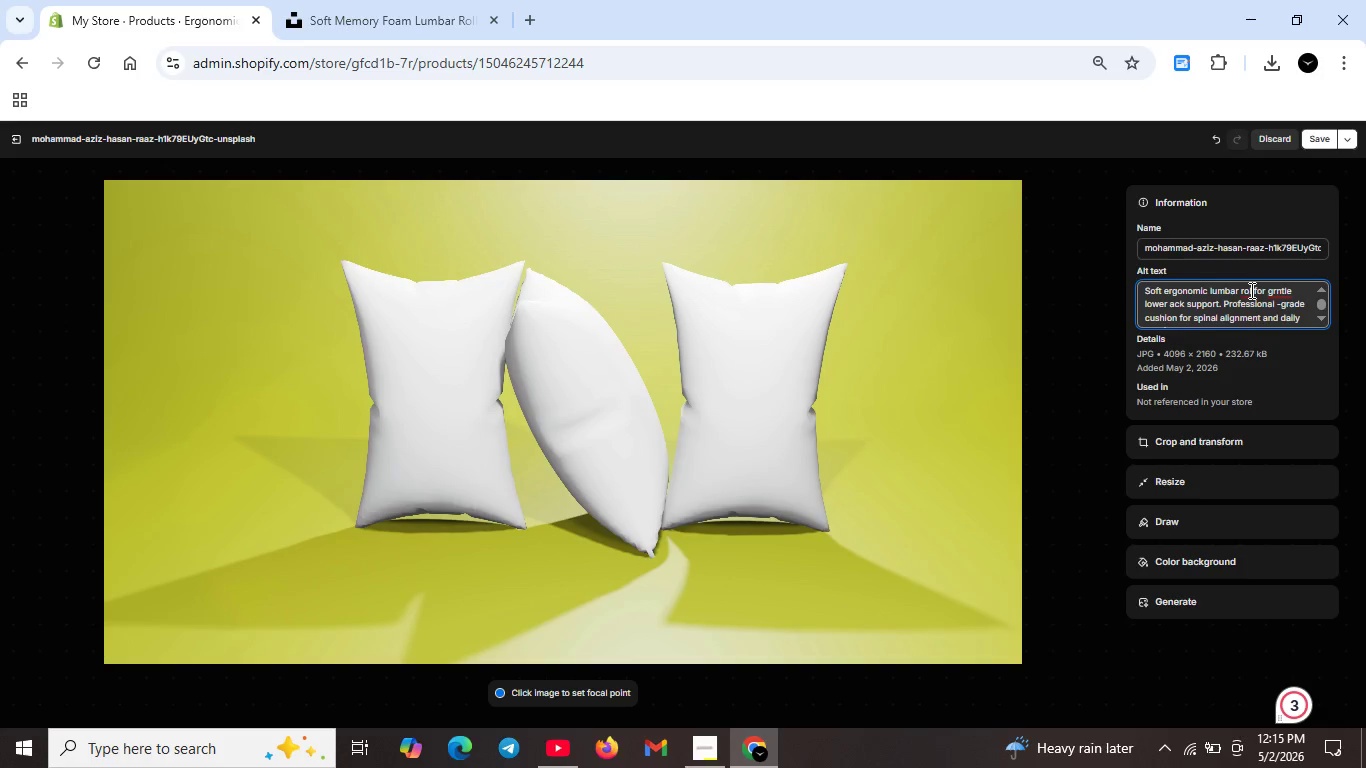 
key(L)
 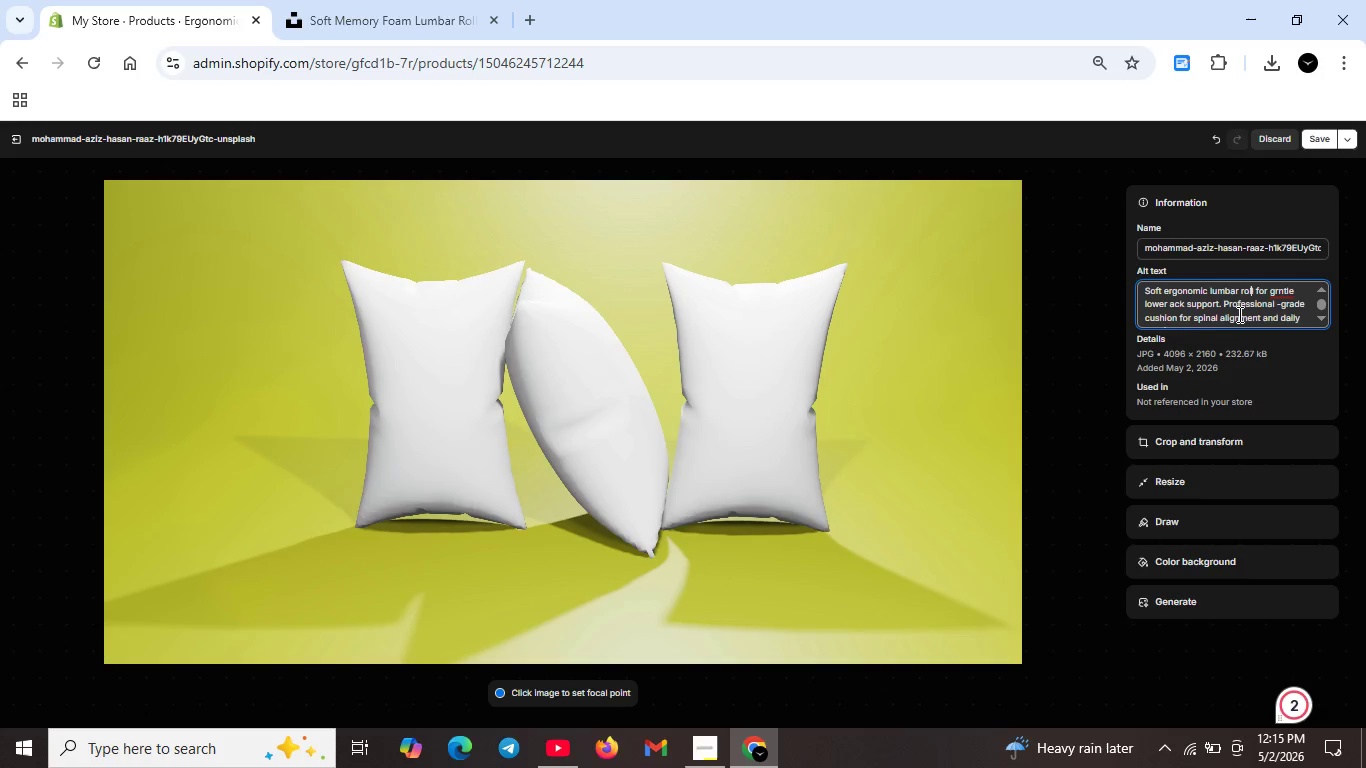 
wait(9.23)
 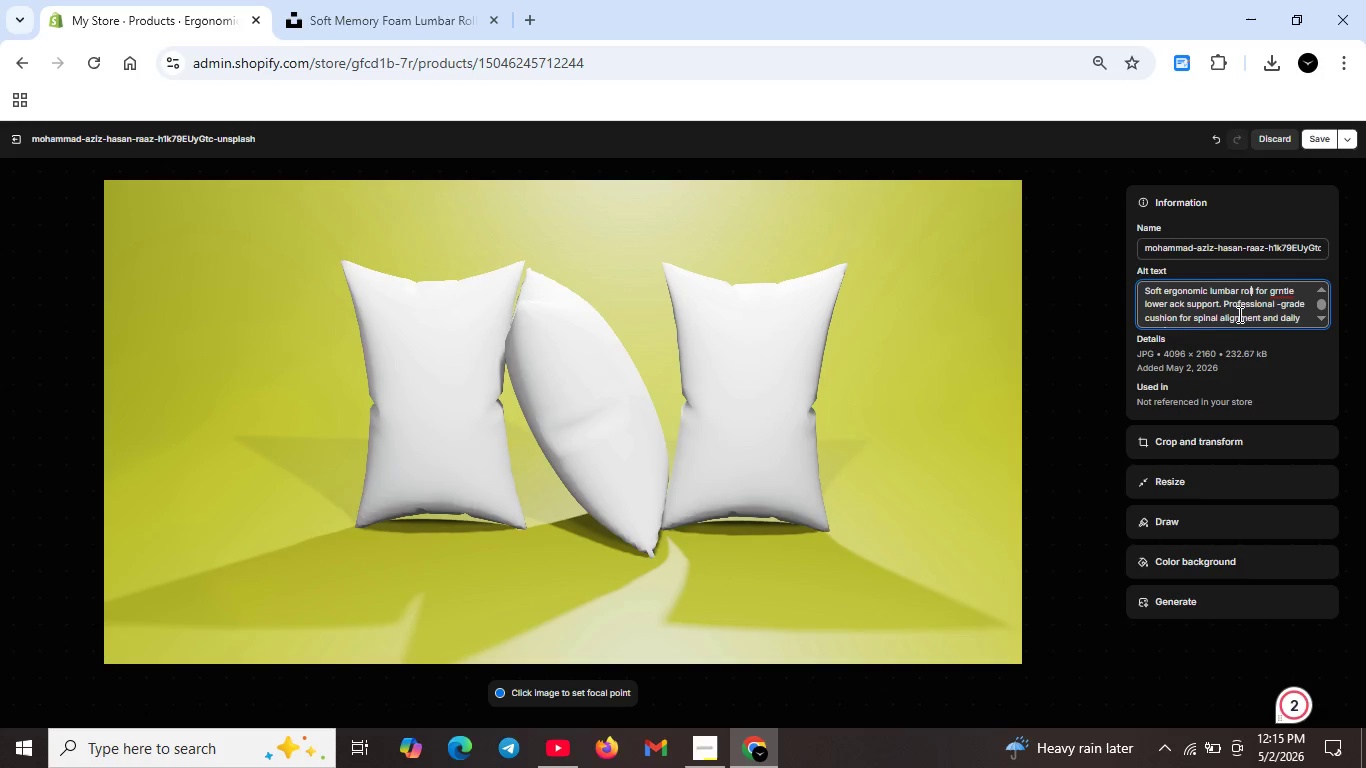 
left_click_drag(start_coordinate=[1267, 295], to_coordinate=[1288, 295])
 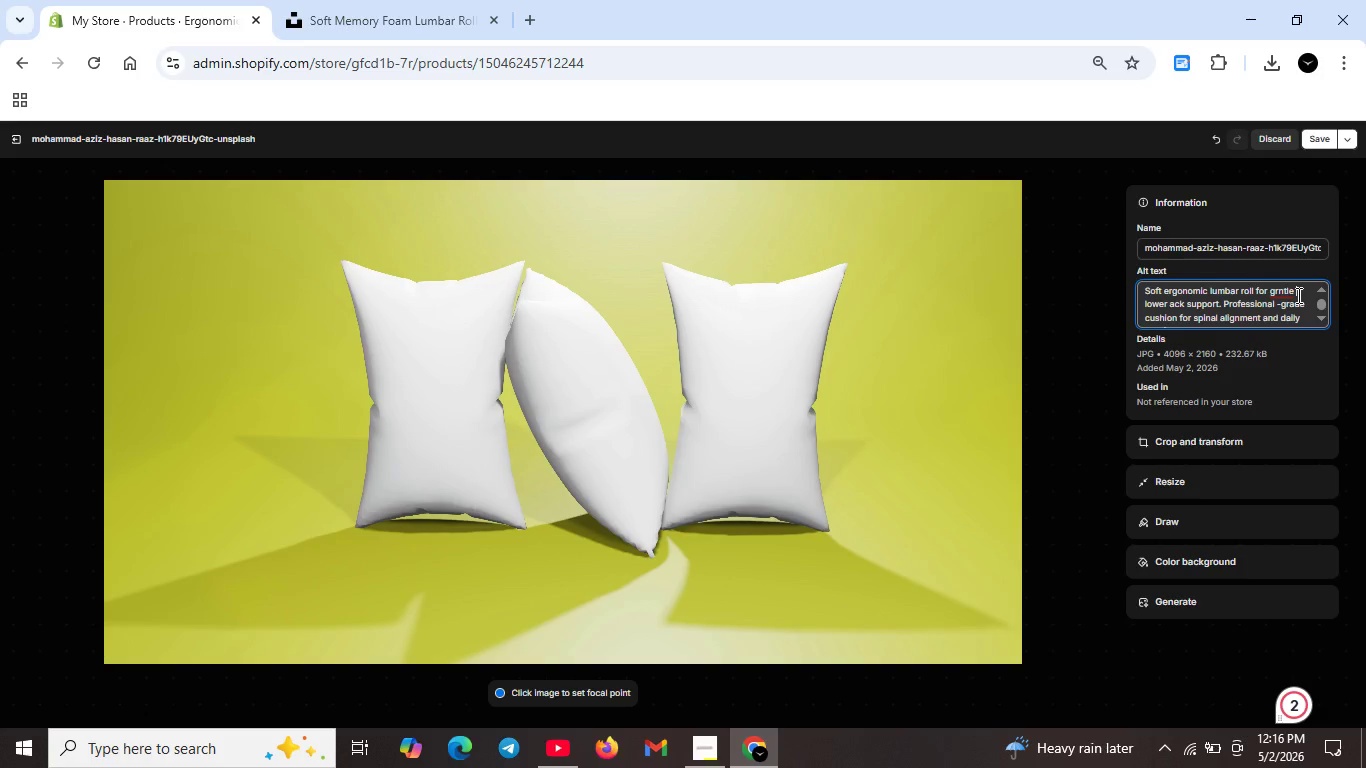 
key(Backspace)
 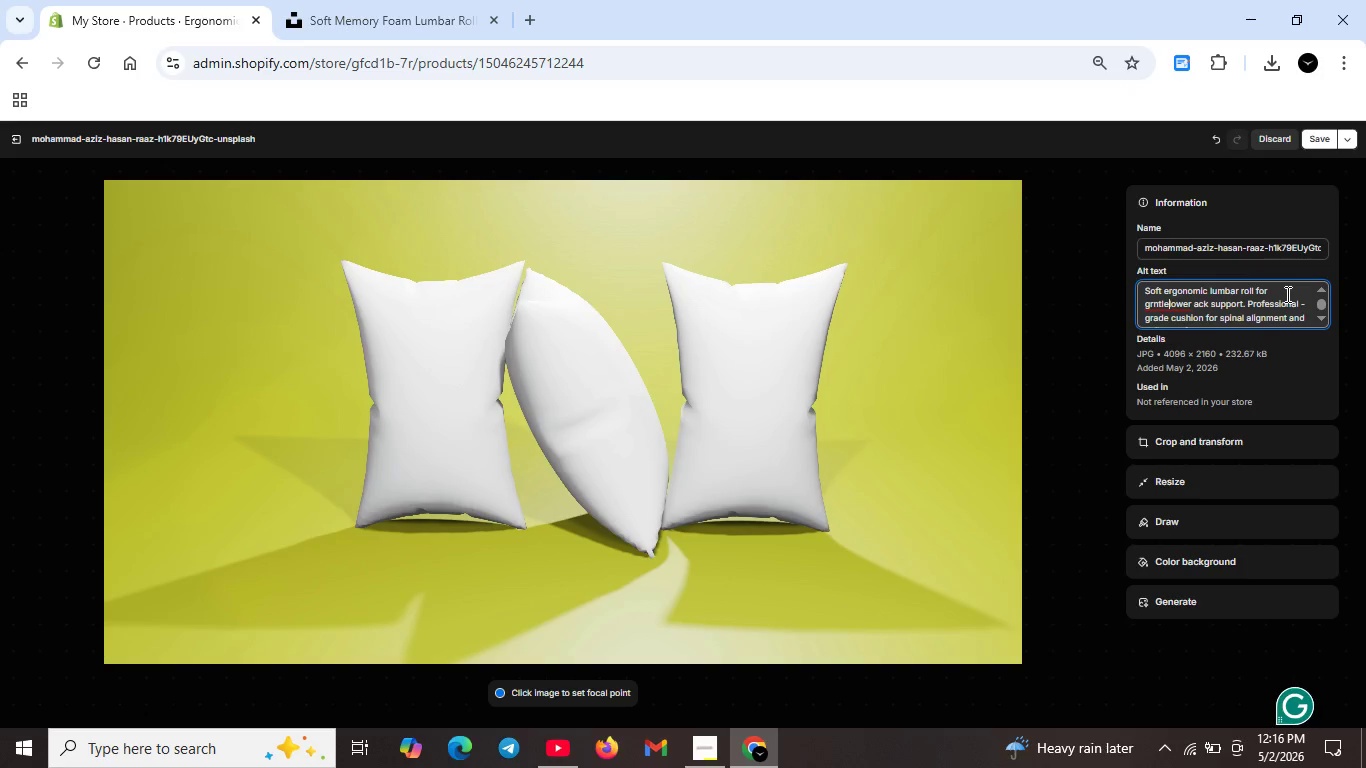 
hold_key(key=Backspace, duration=0.75)
 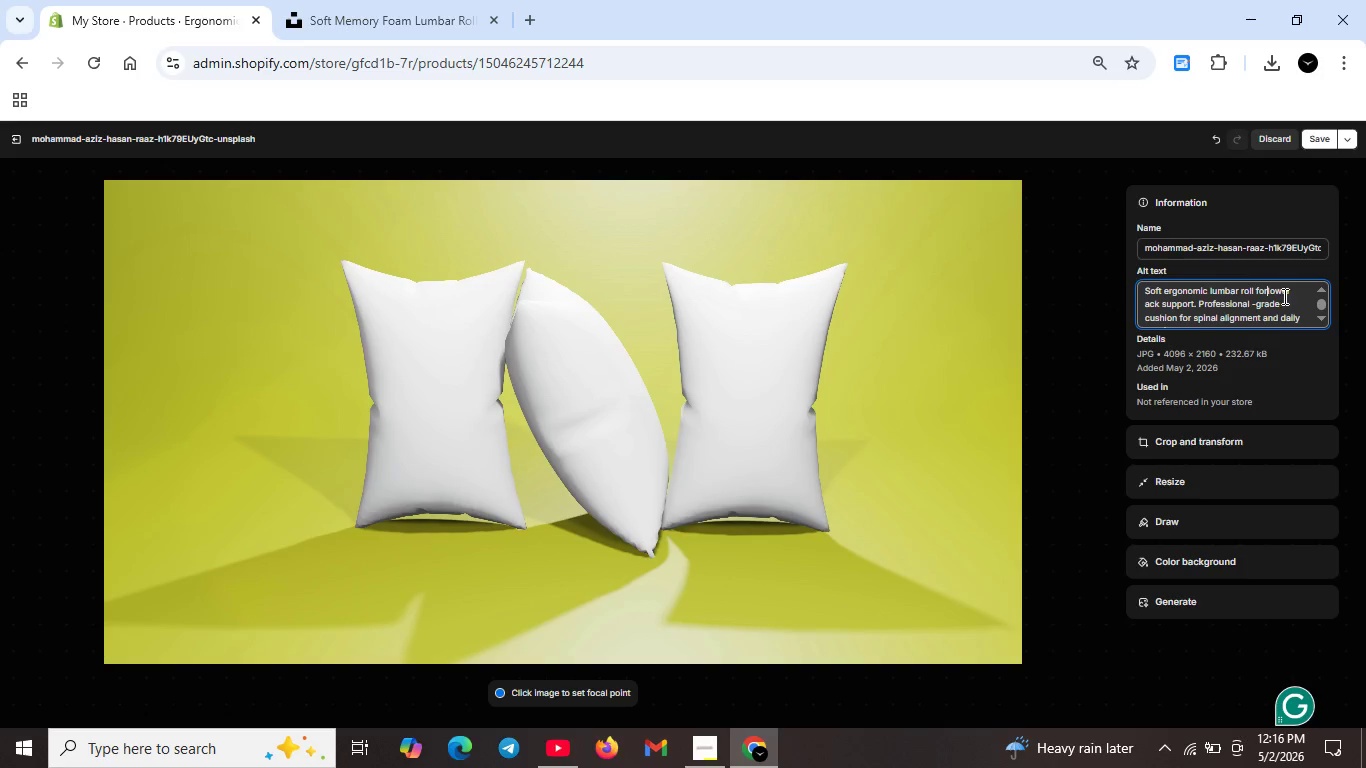 
key(Space)
 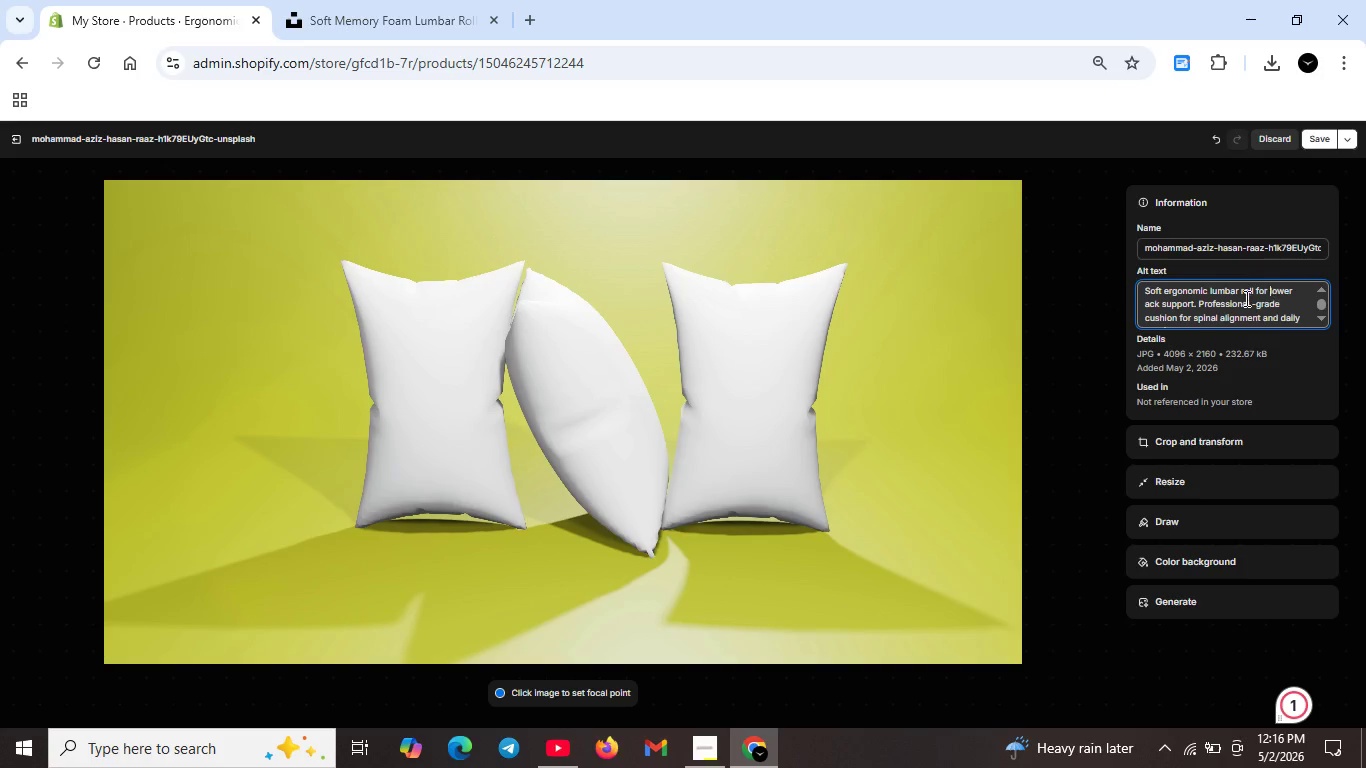 
left_click([1143, 302])
 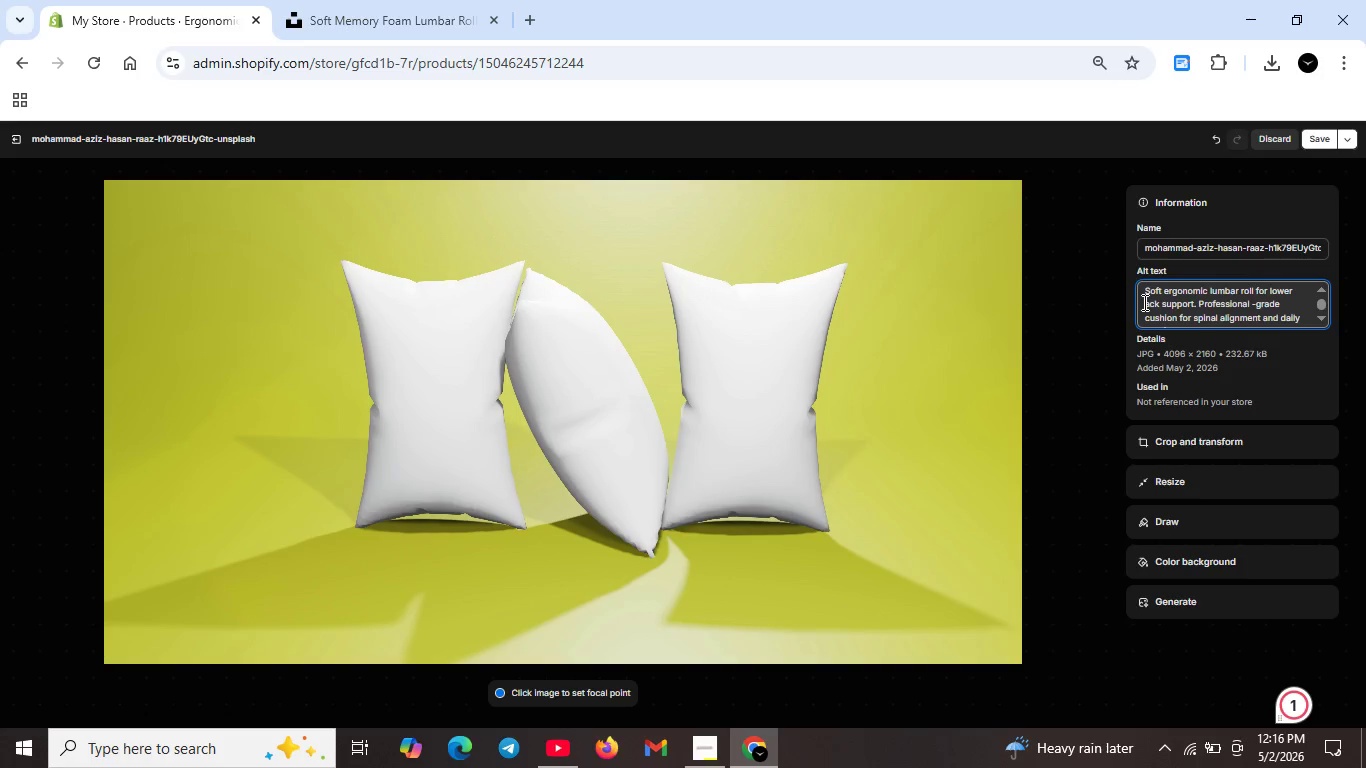 
key(B)
 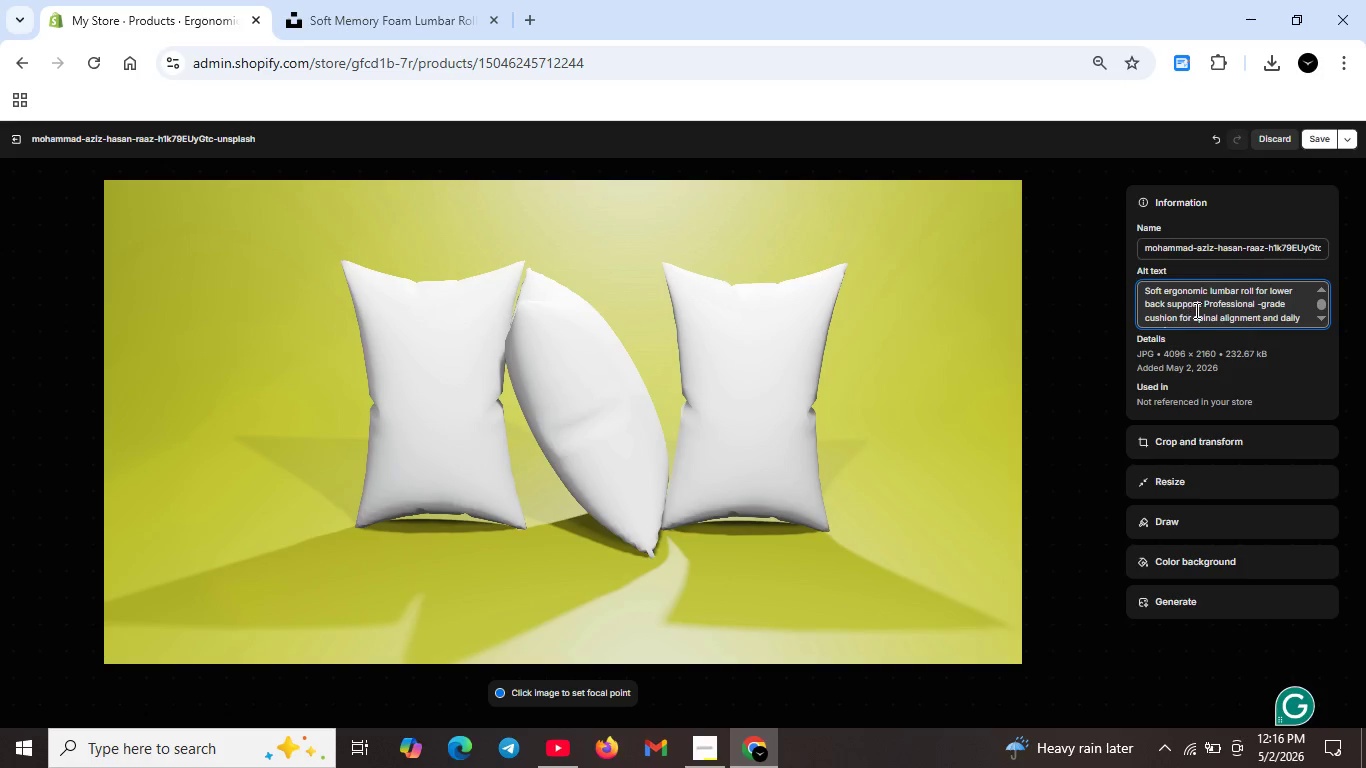 
wait(7.0)
 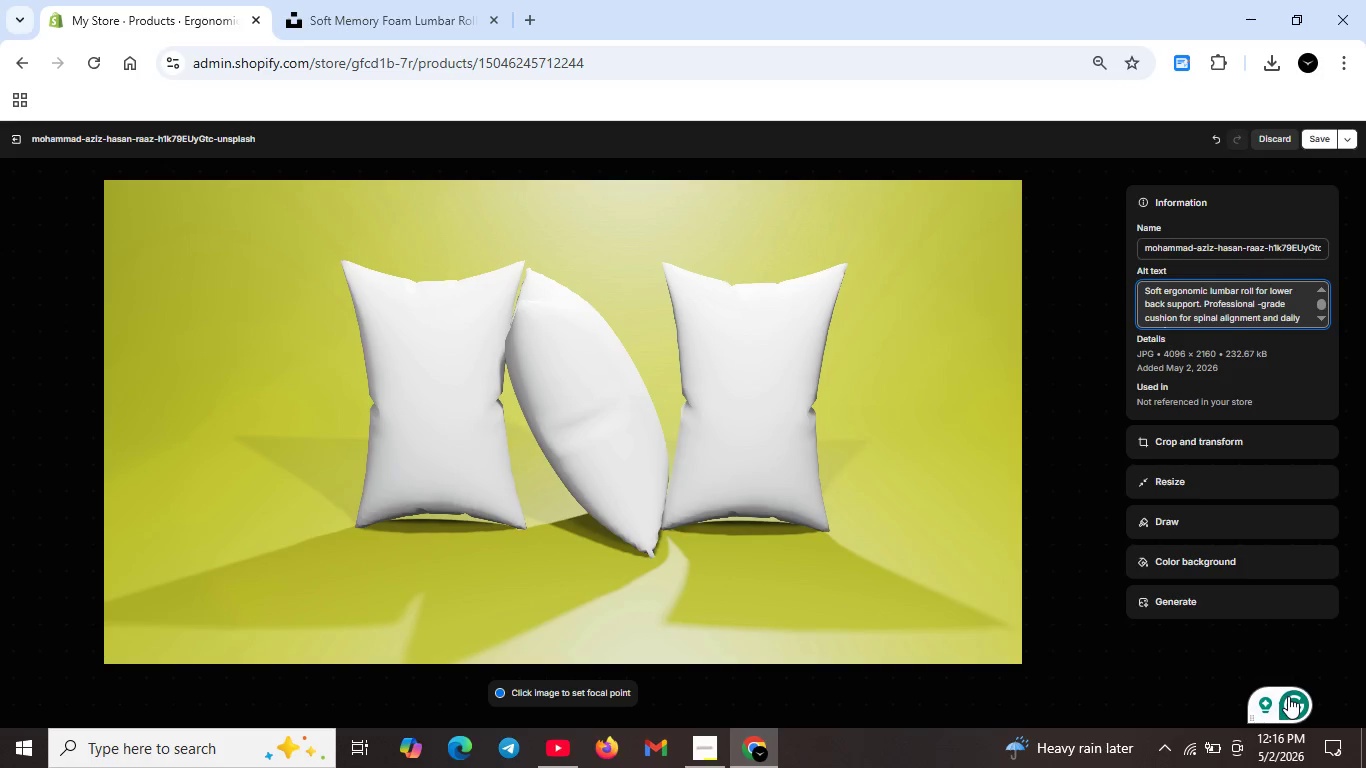 
left_click([1261, 307])
 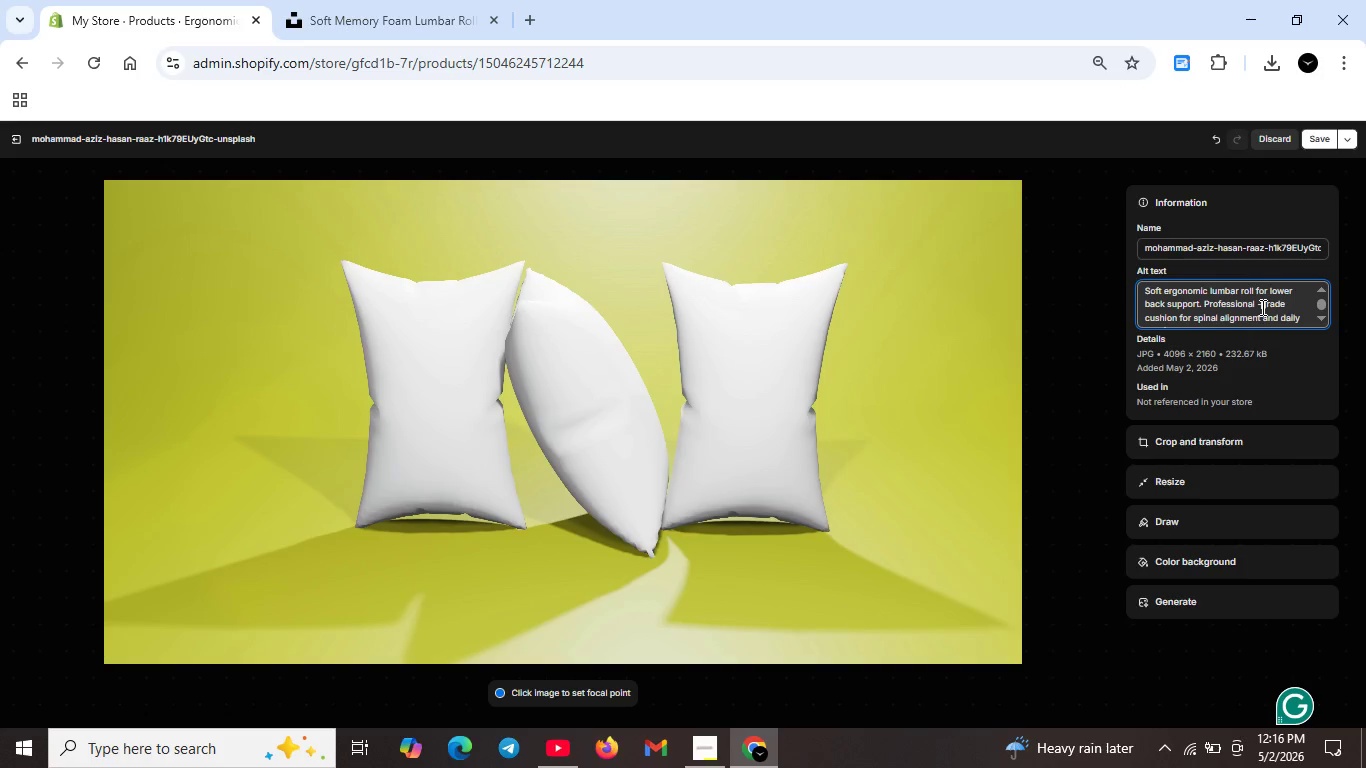 
key(Backspace)
 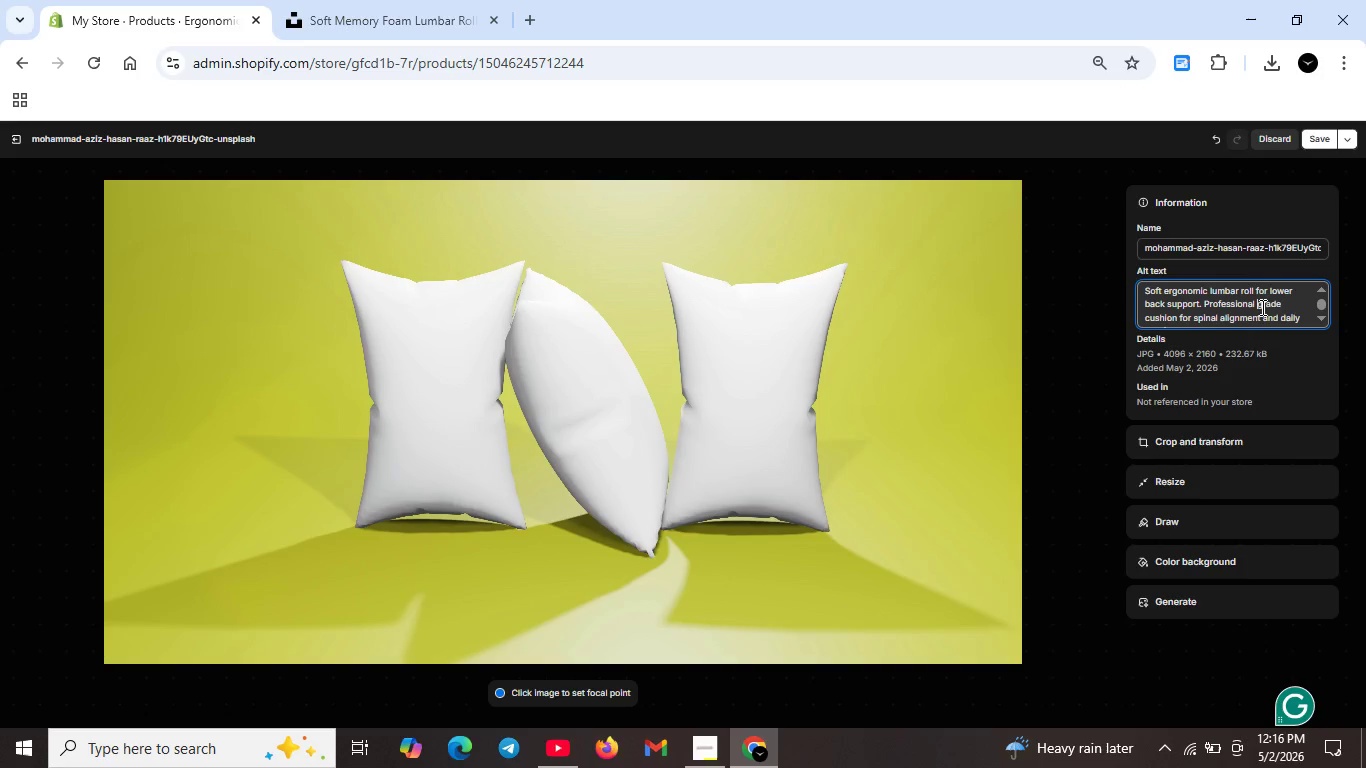 
key(Minus)
 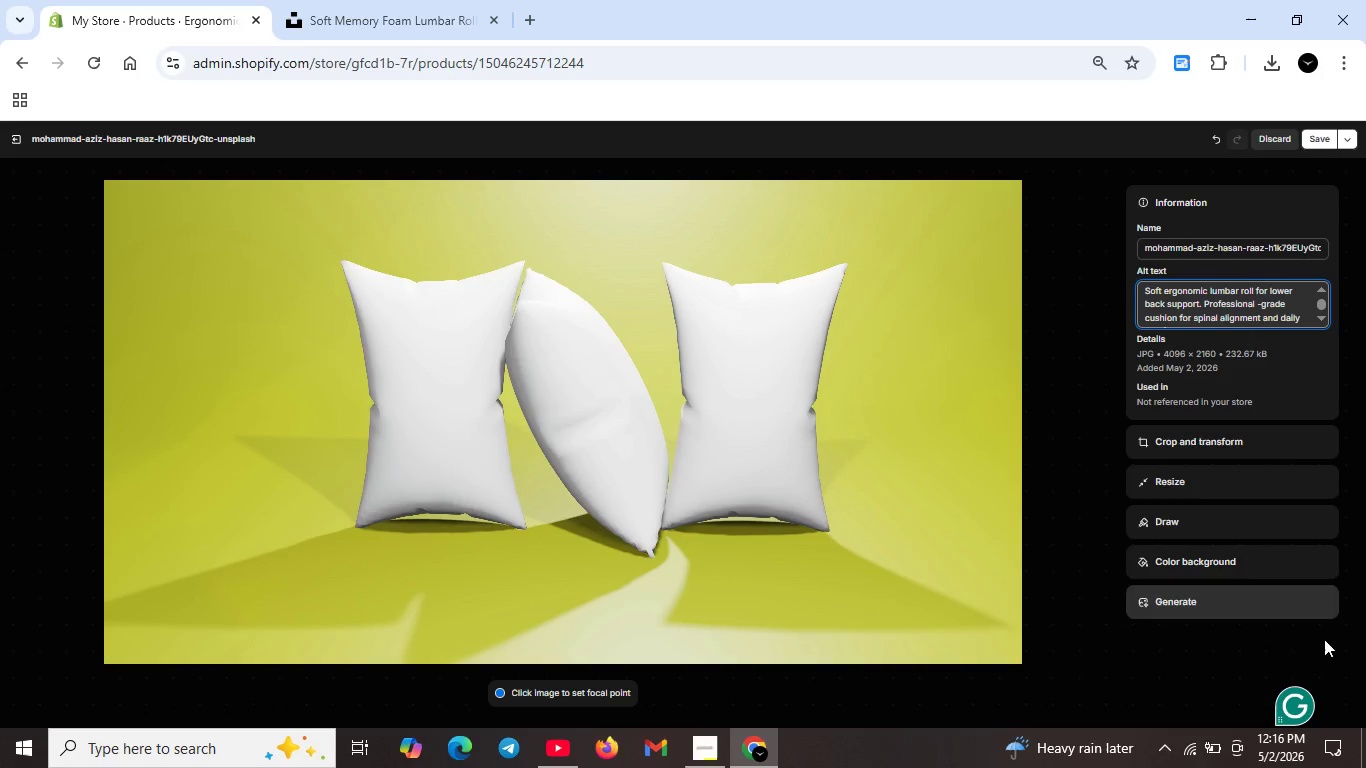 
left_click([1298, 703])
 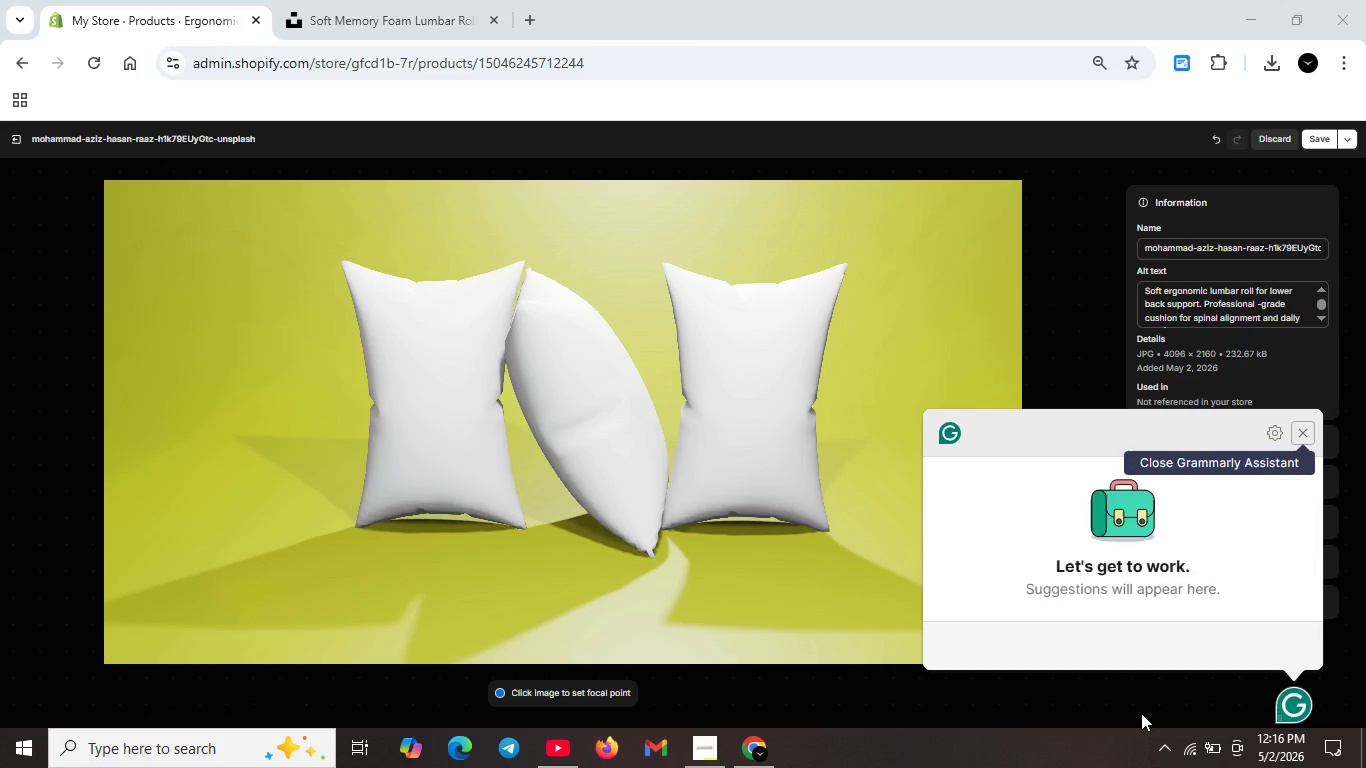 
left_click([1141, 713])
 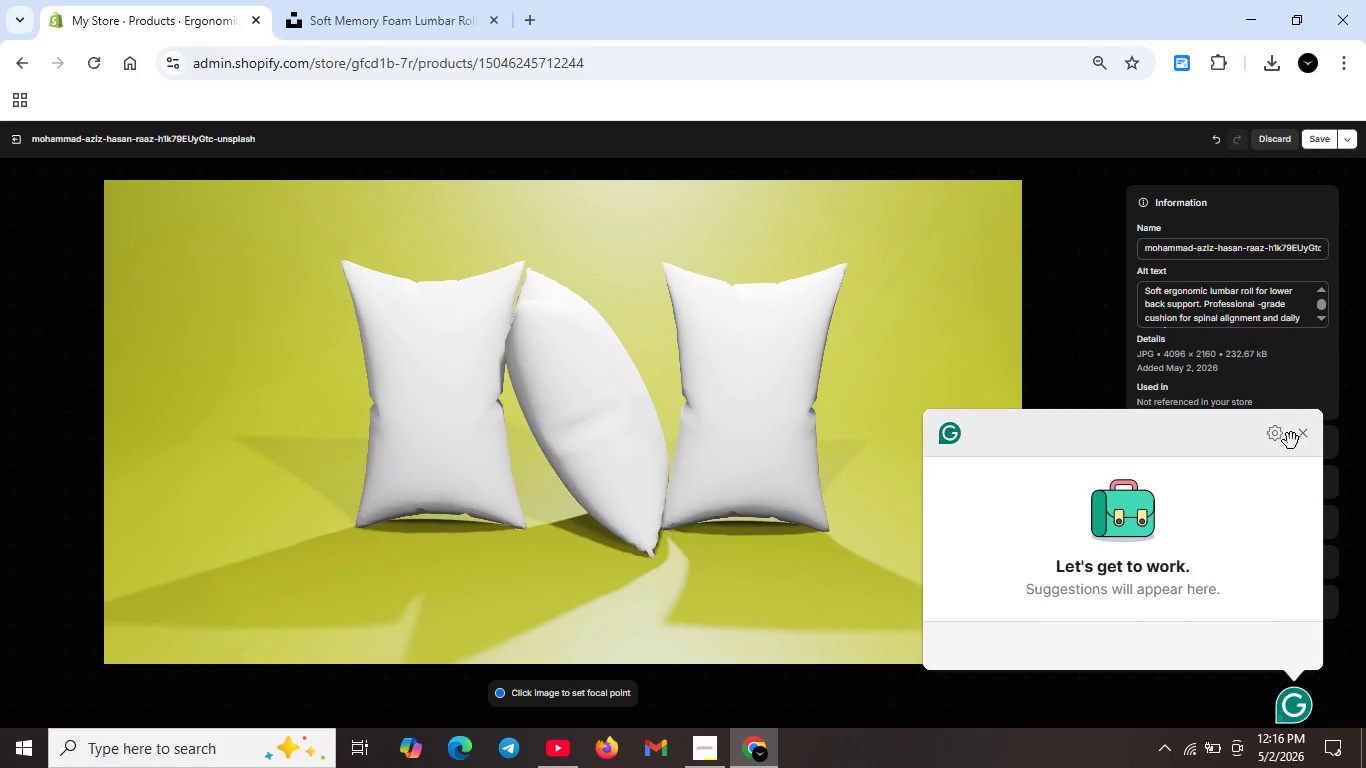 
left_click([1303, 435])
 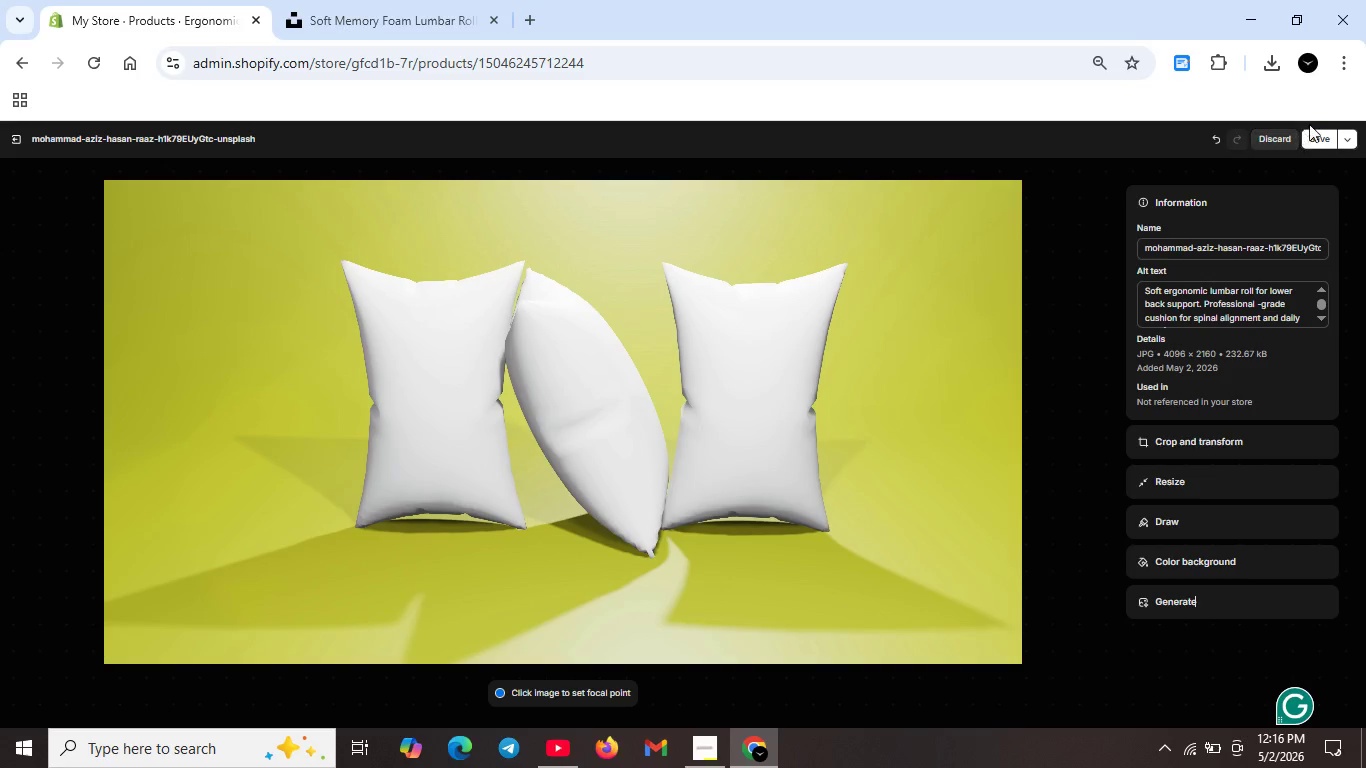 
left_click([1310, 133])
 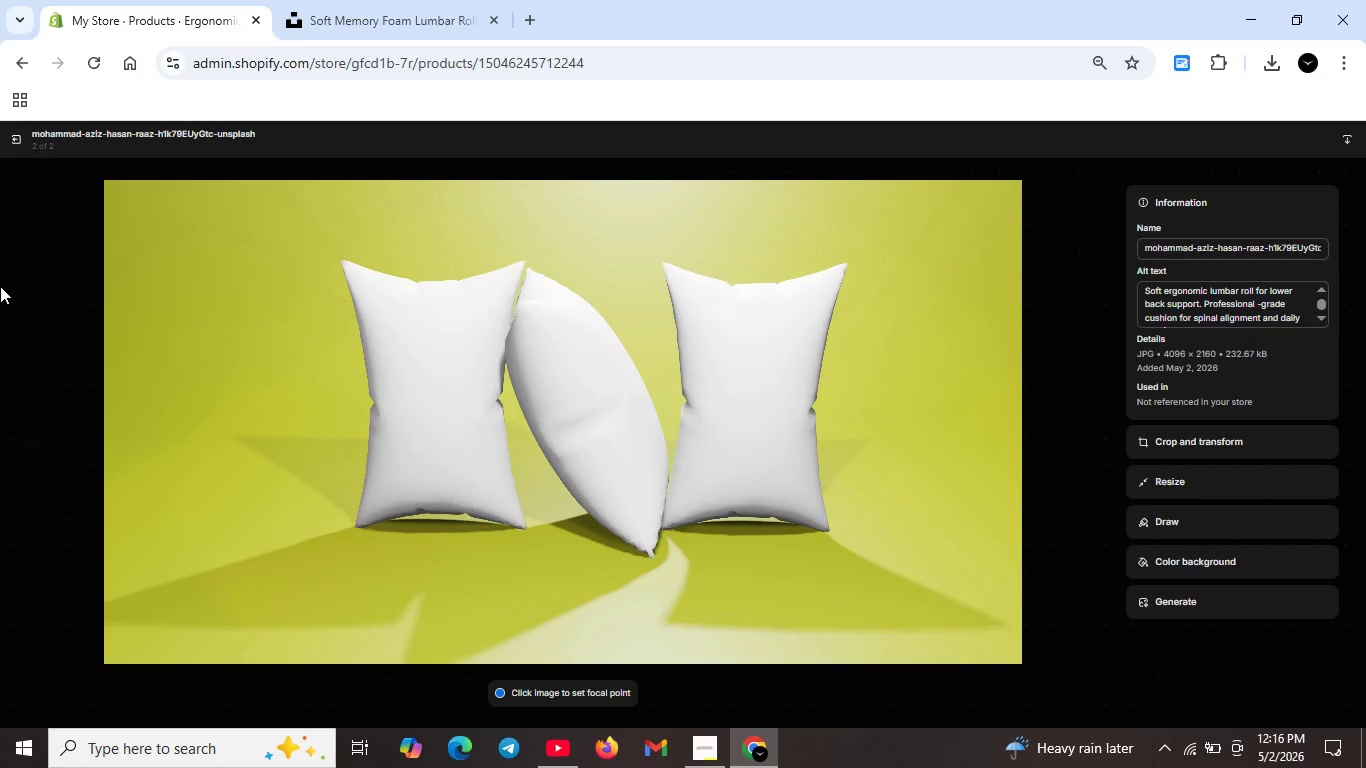 
left_click([14, 135])
 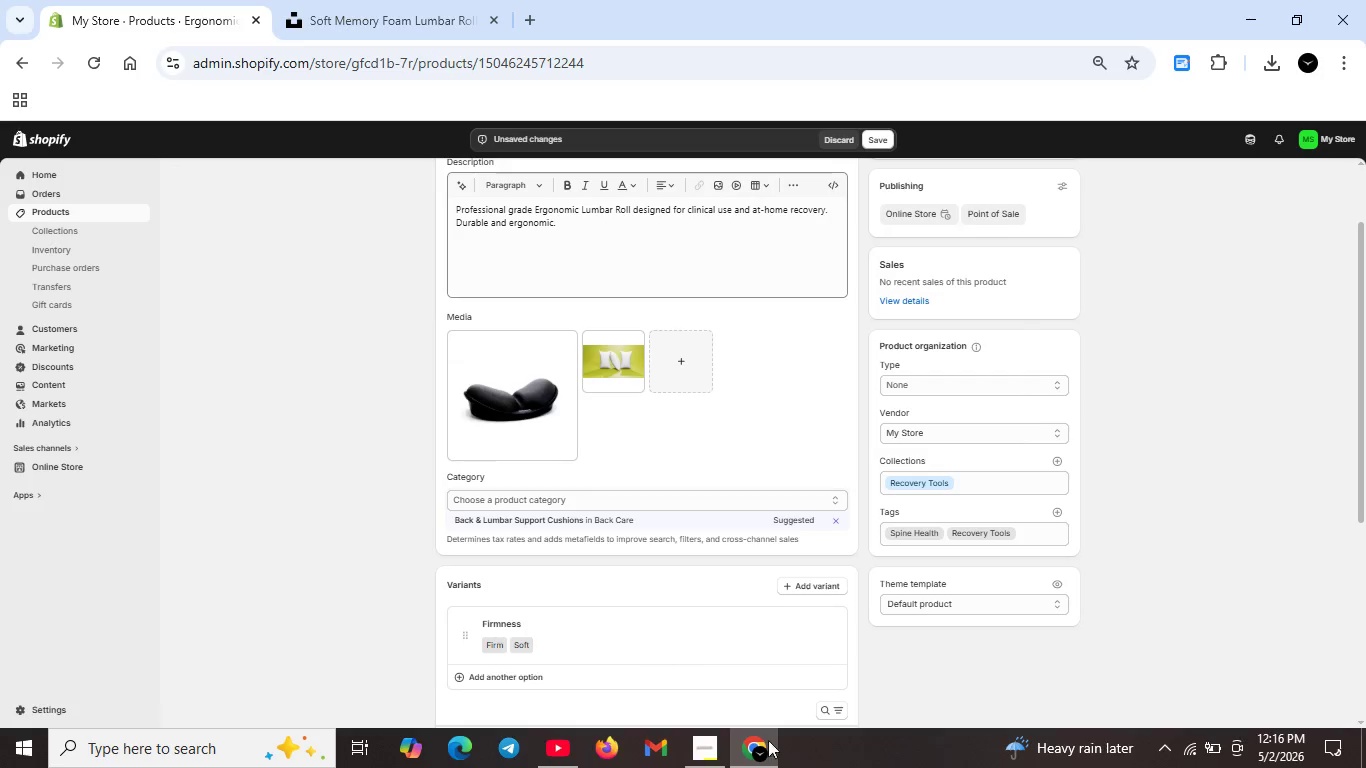 
scroll: coordinate [708, 505], scroll_direction: down, amount: 4.0
 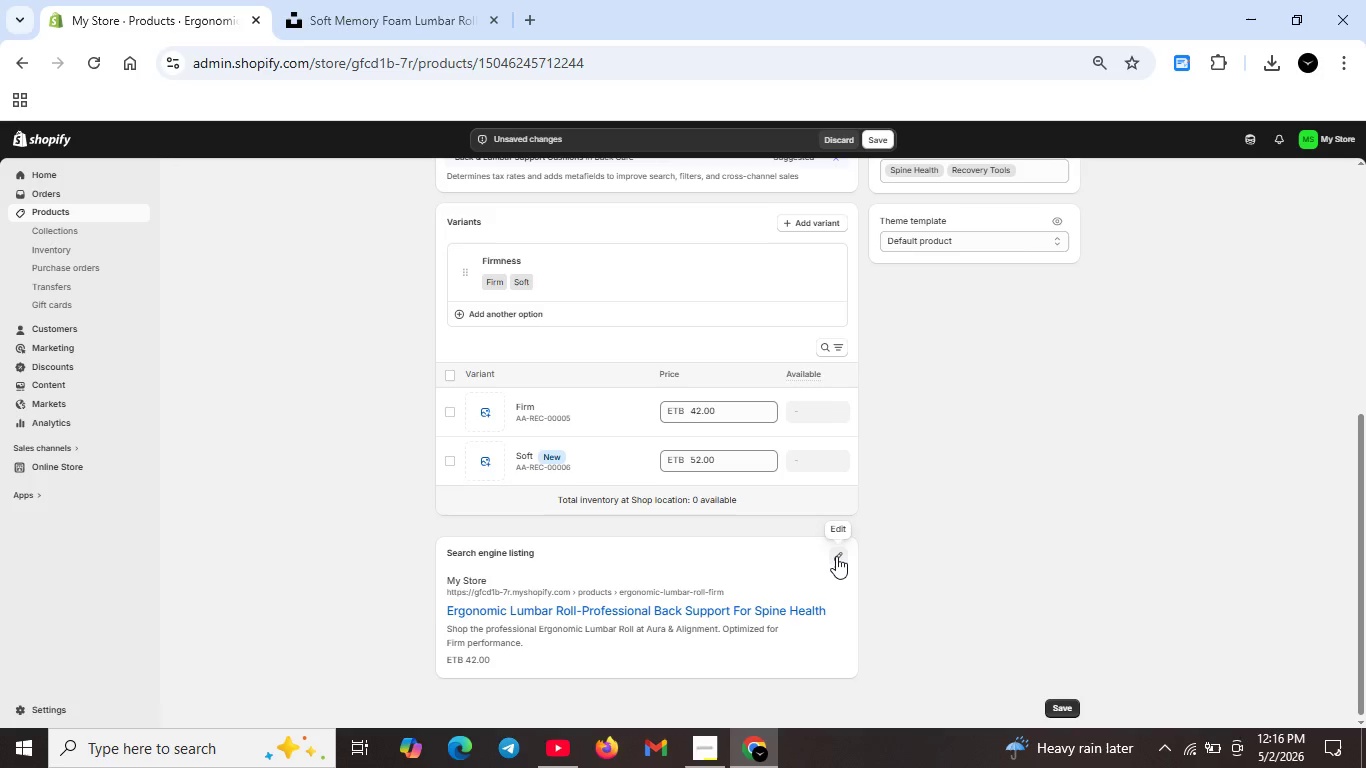 
left_click([836, 556])
 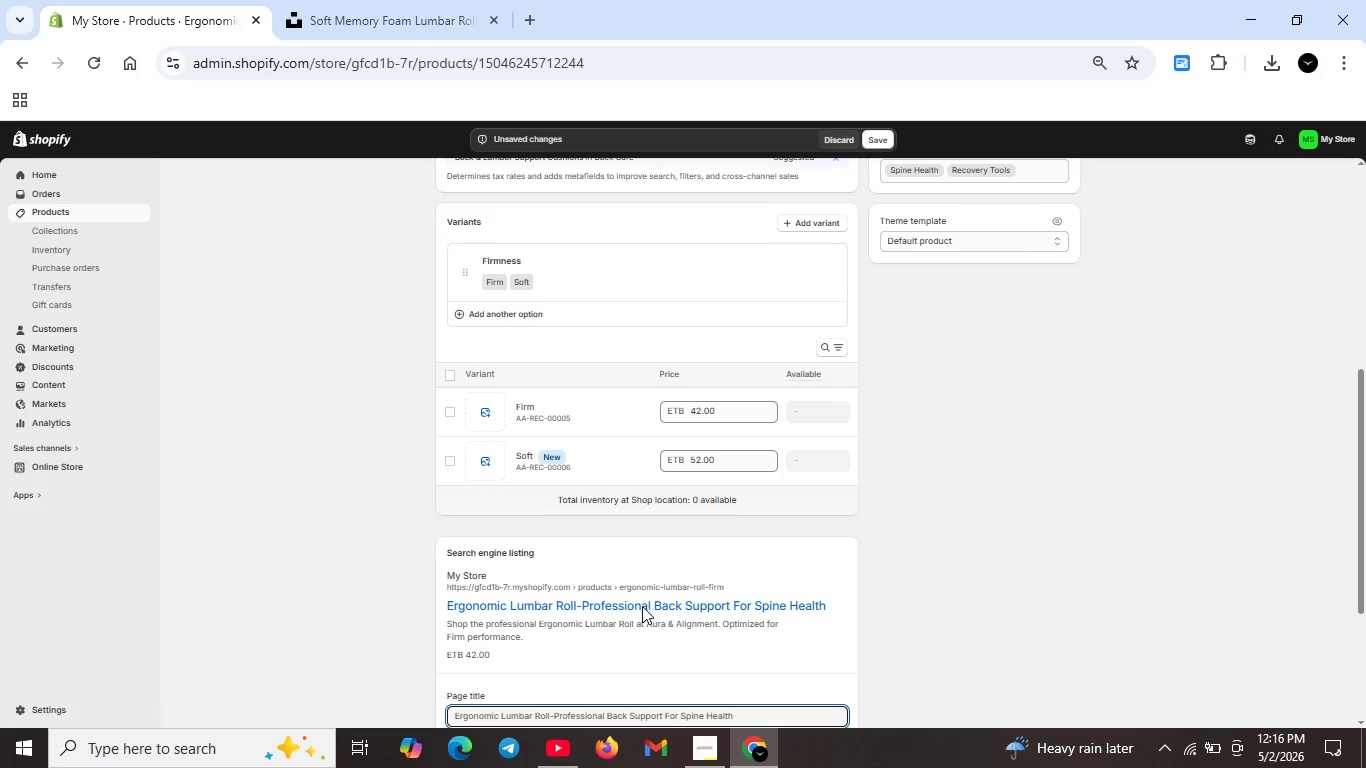 
scroll: coordinate [642, 606], scroll_direction: down, amount: 3.0
 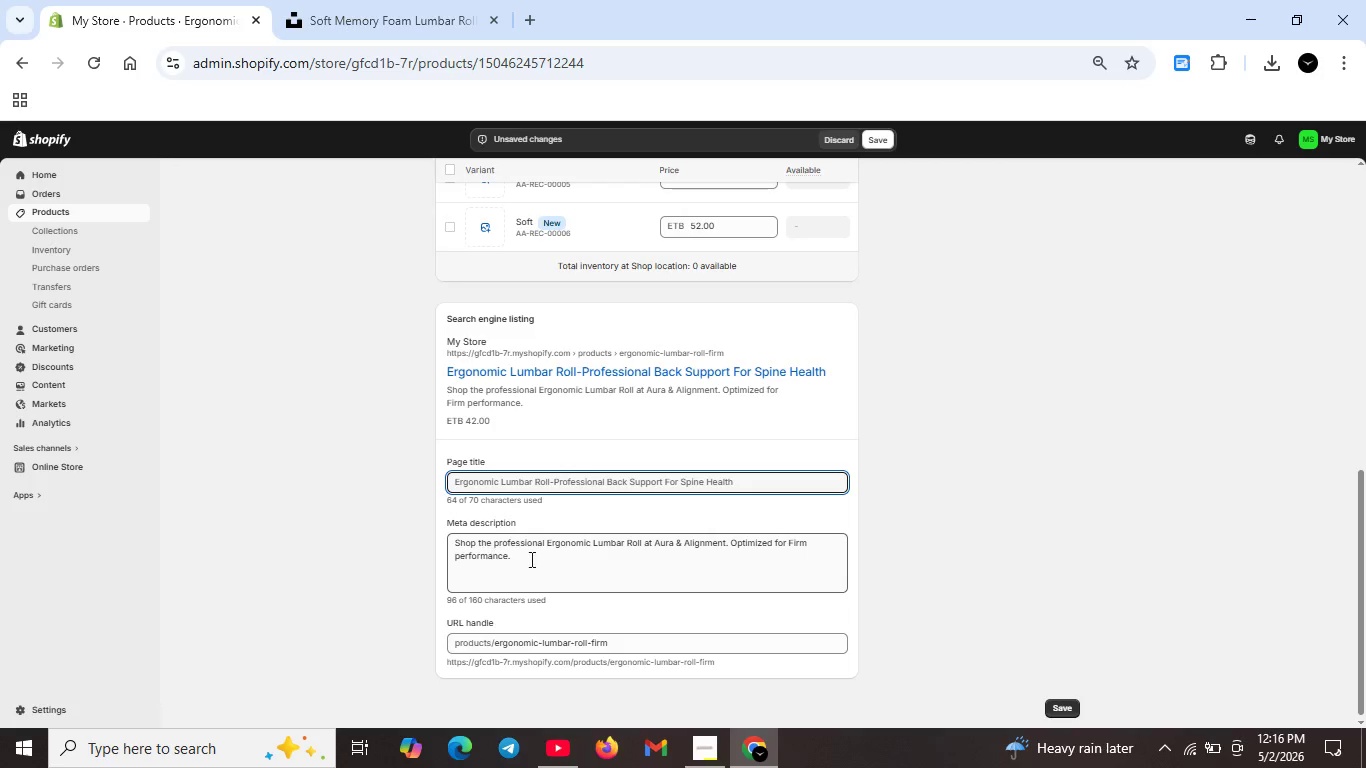 
scroll: coordinate [637, 564], scroll_direction: up, amount: 9.0
 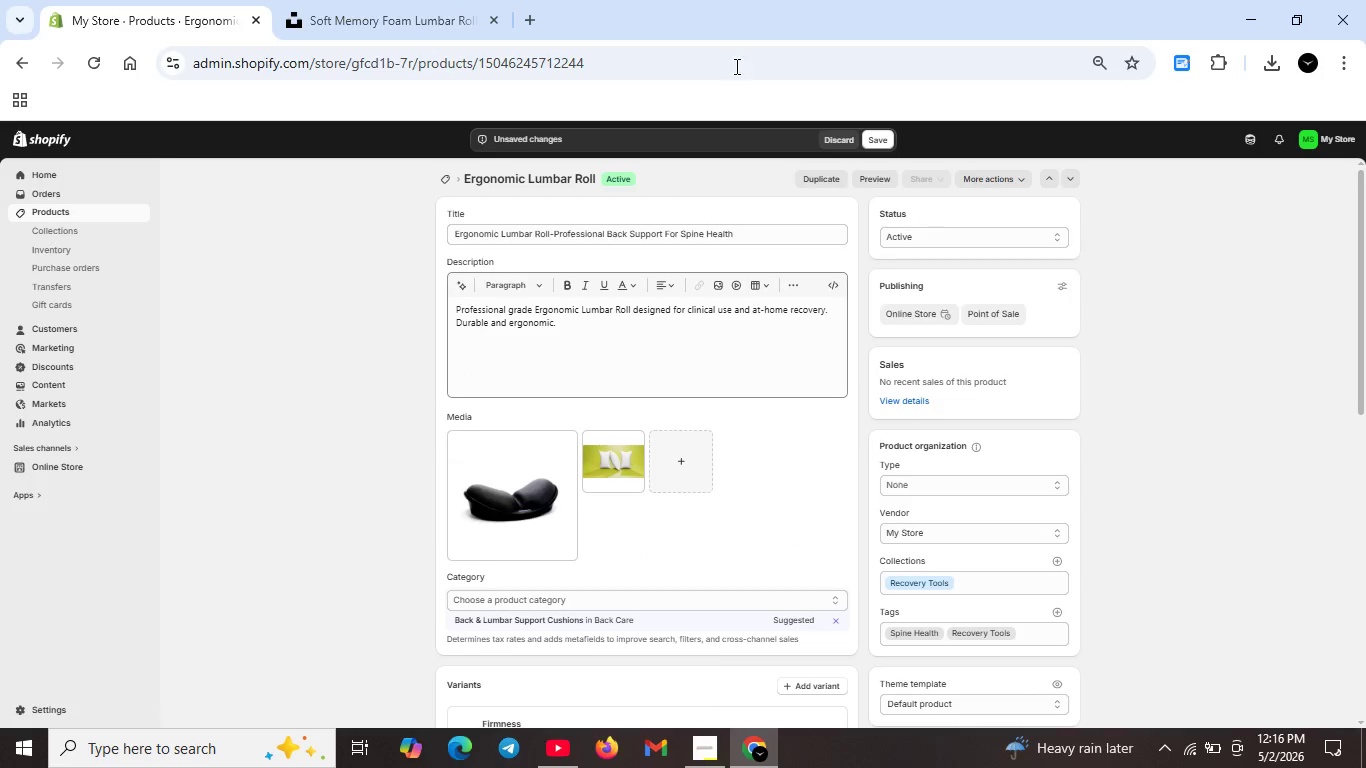 
left_click([877, 131])
 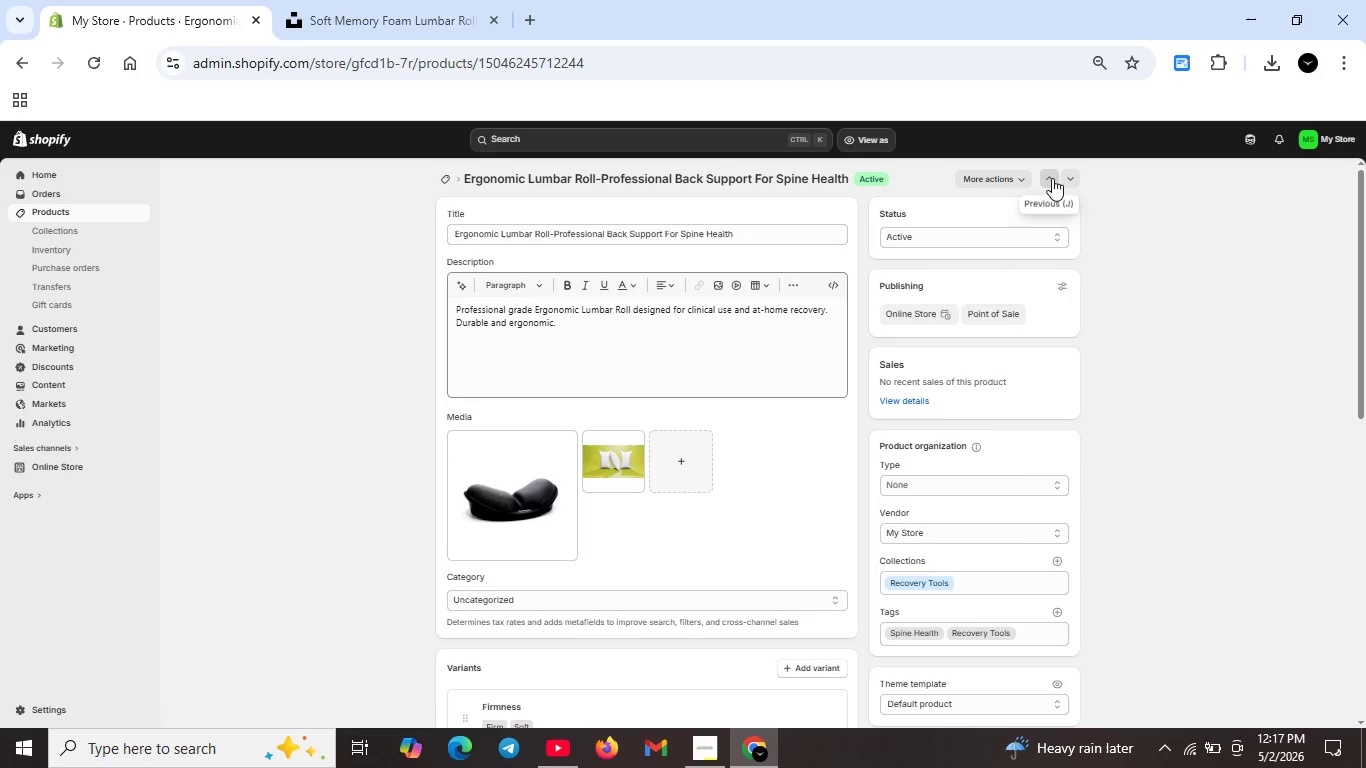 
wait(34.44)
 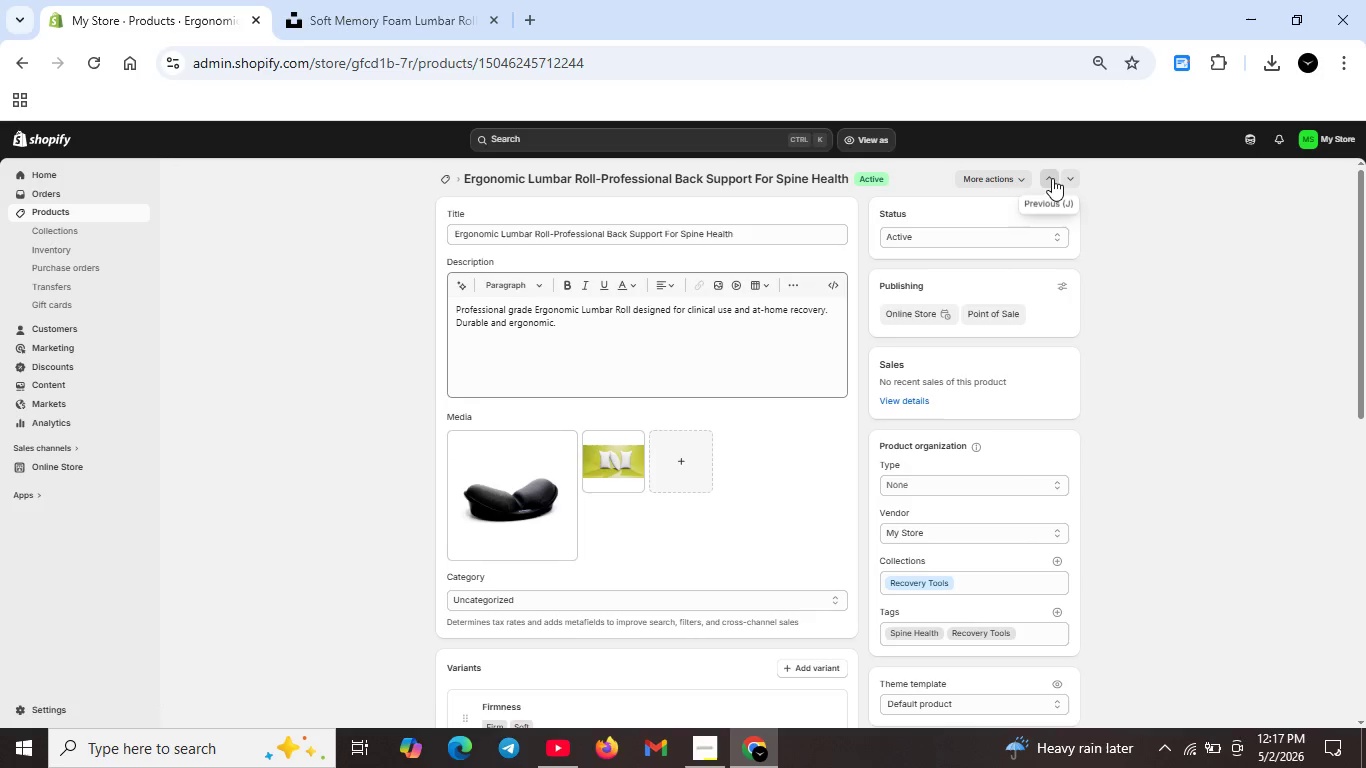 
left_click([447, 175])
 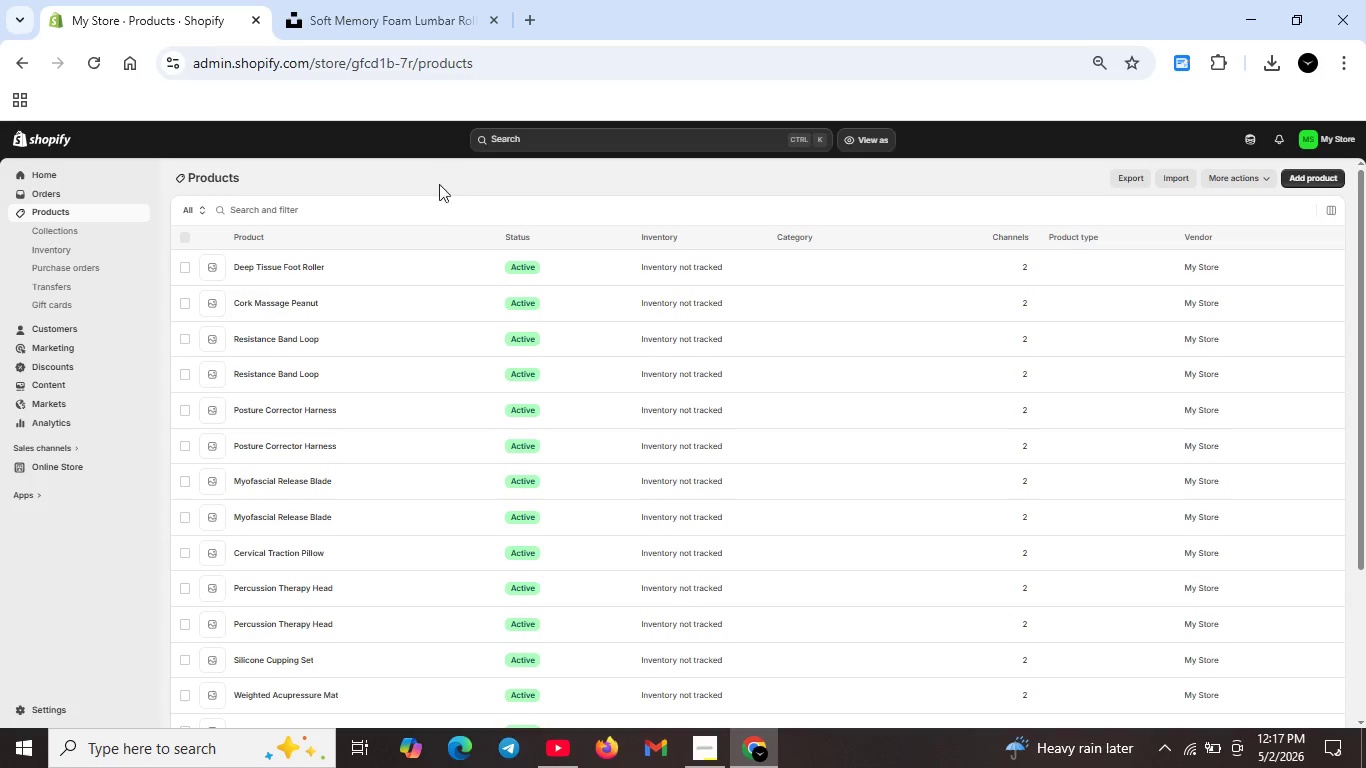 
scroll: coordinate [305, 619], scroll_direction: down, amount: 5.0
 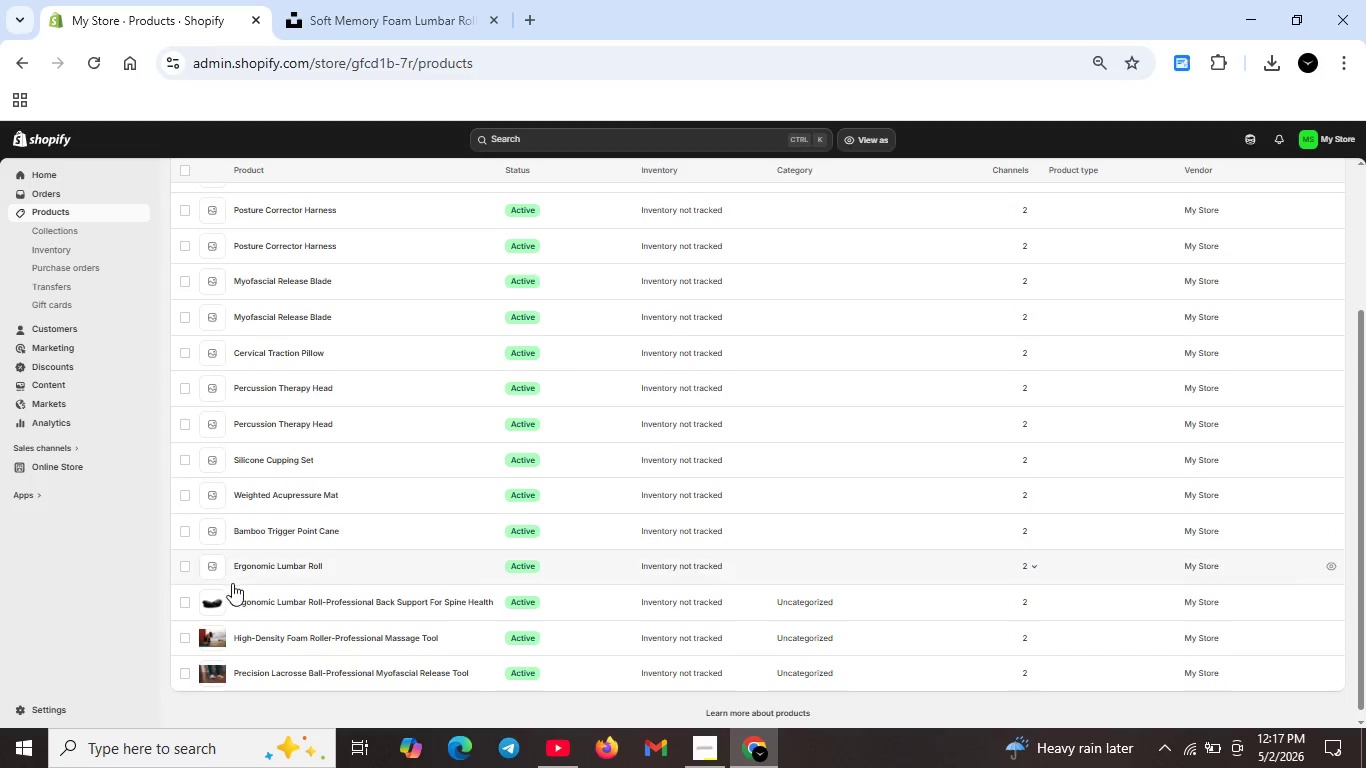 
wait(11.85)
 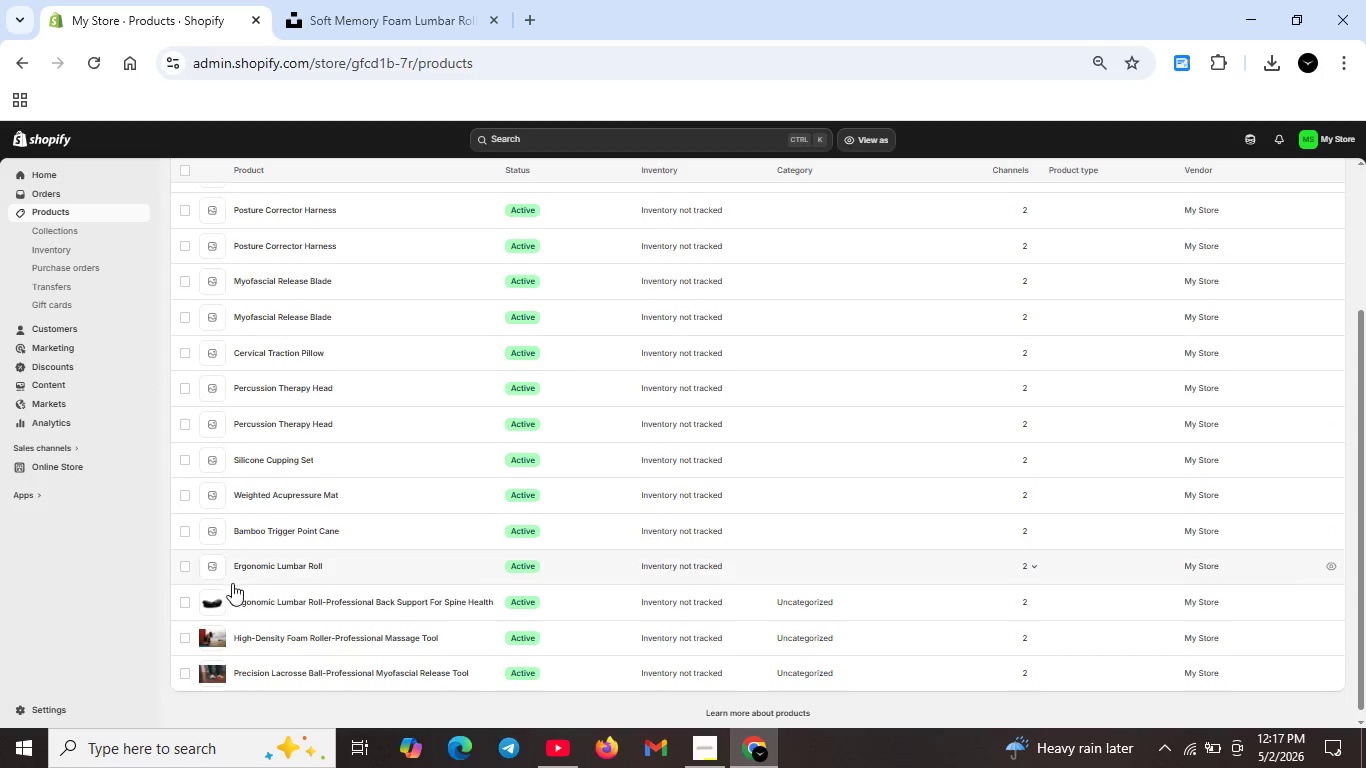 
left_click([366, 169])
 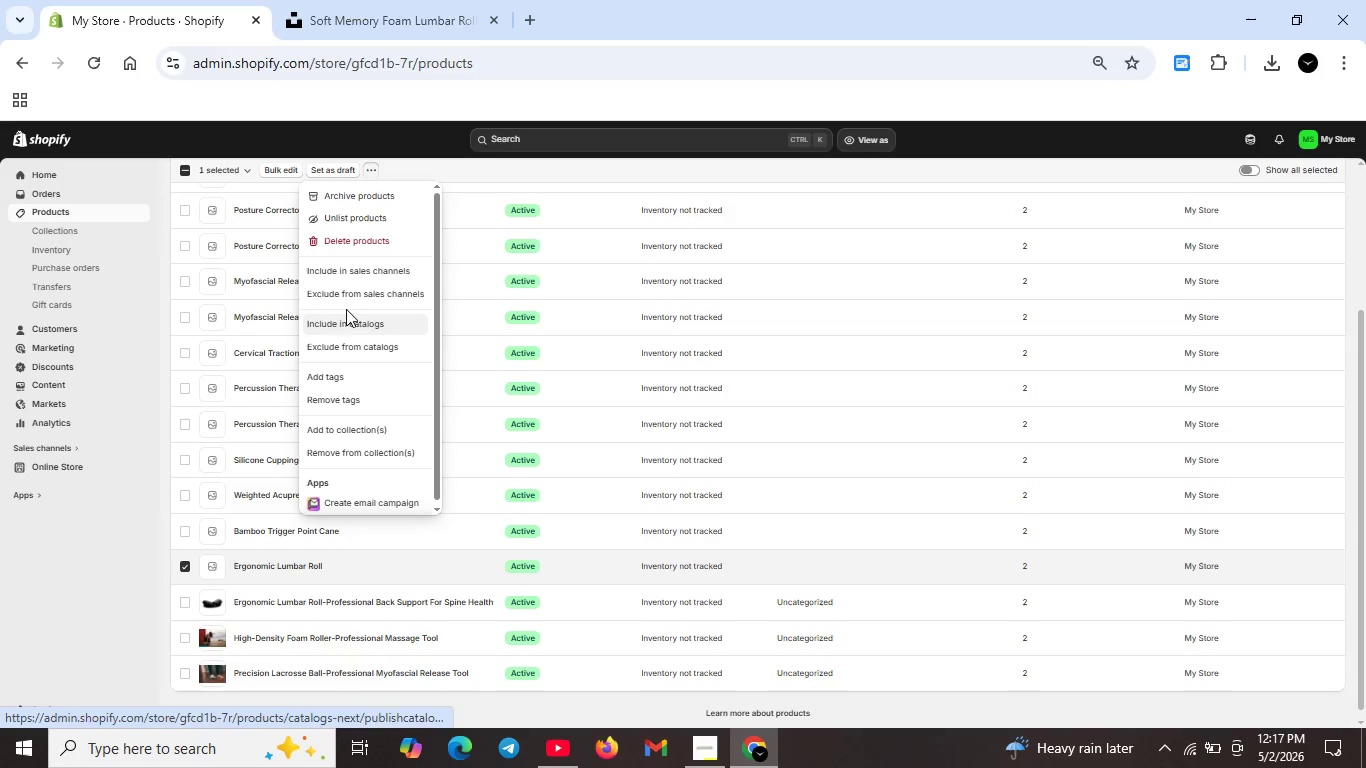 
left_click([359, 242])
 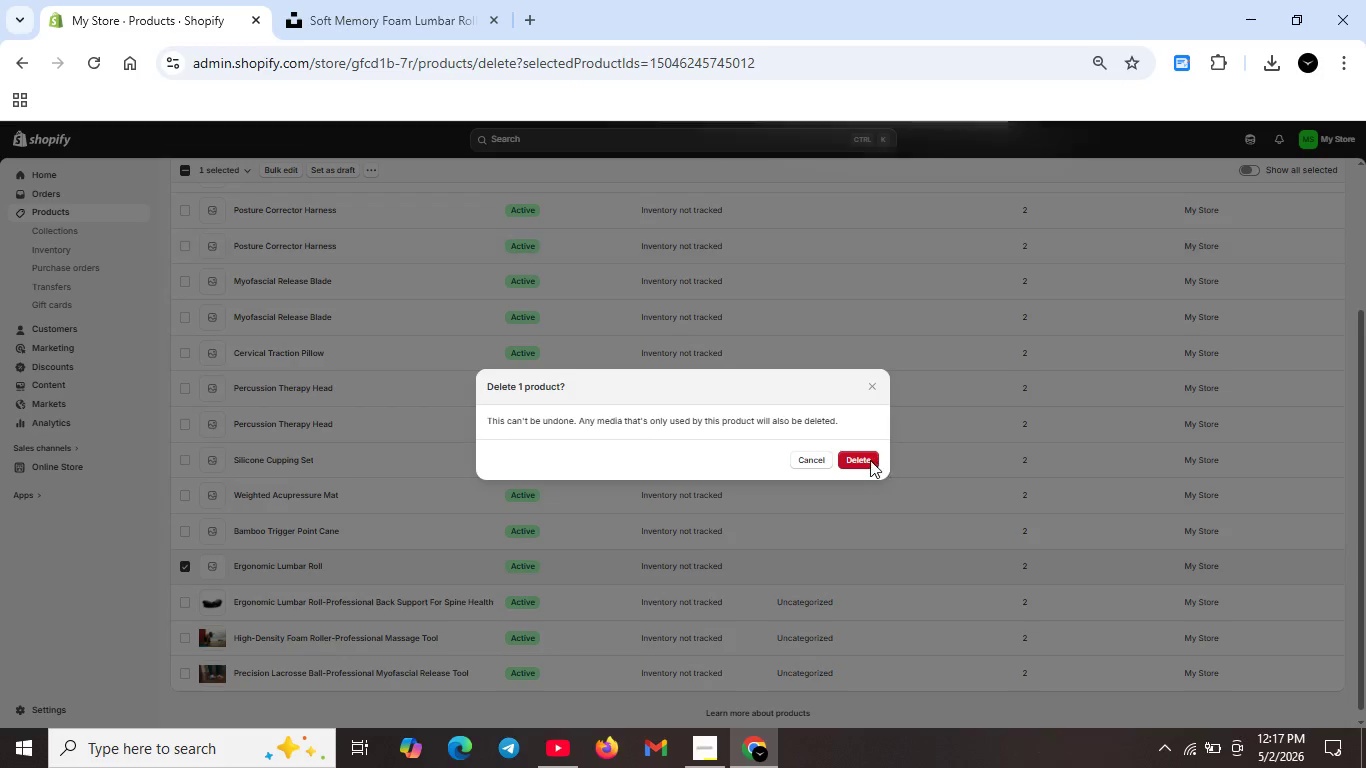 
left_click([868, 460])
 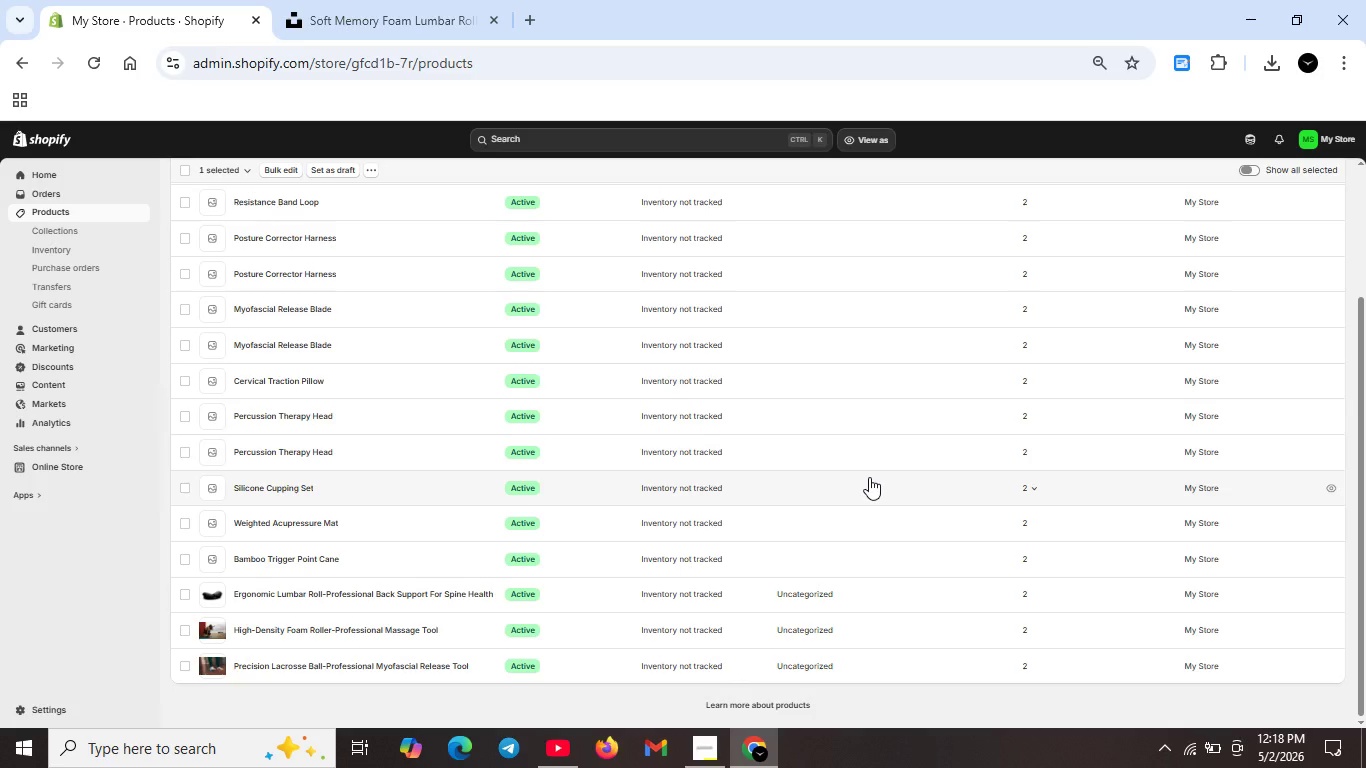 
wait(26.19)
 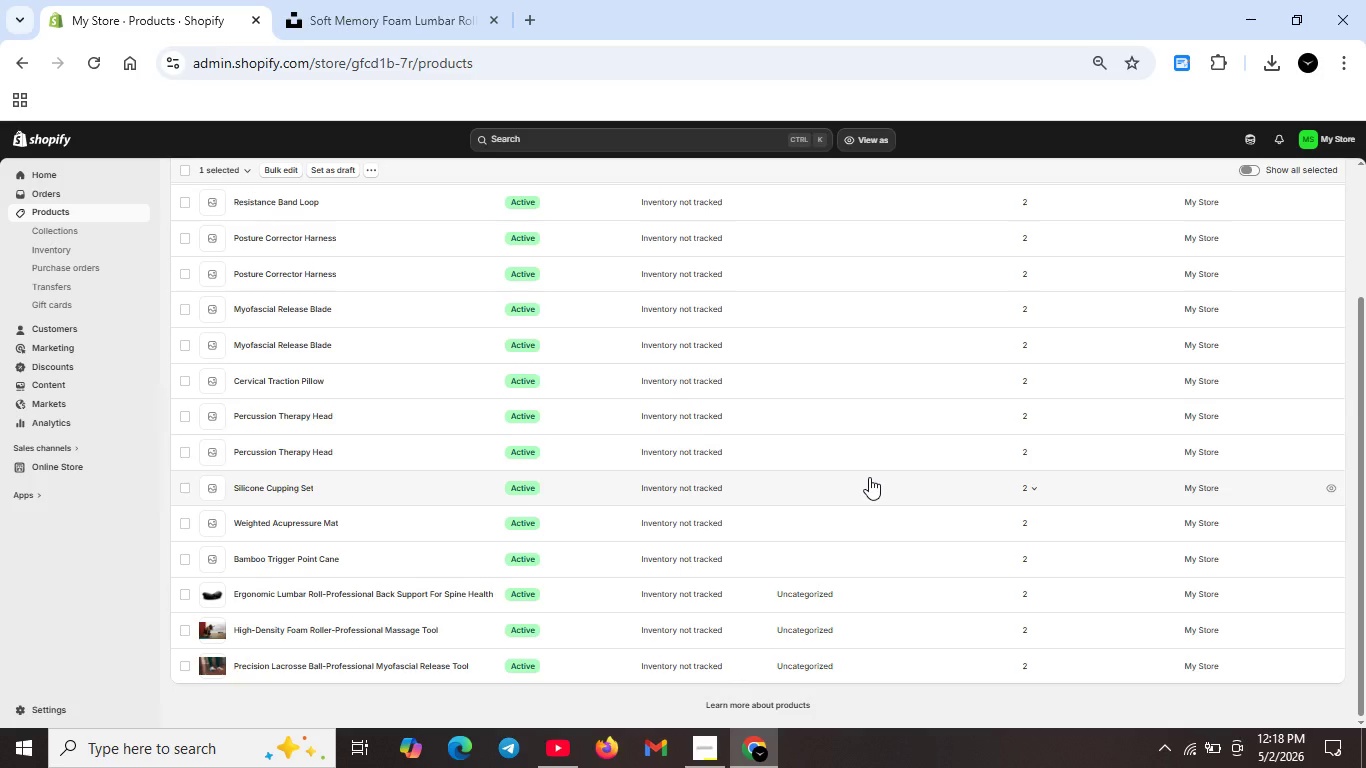 
left_click([274, 557])
 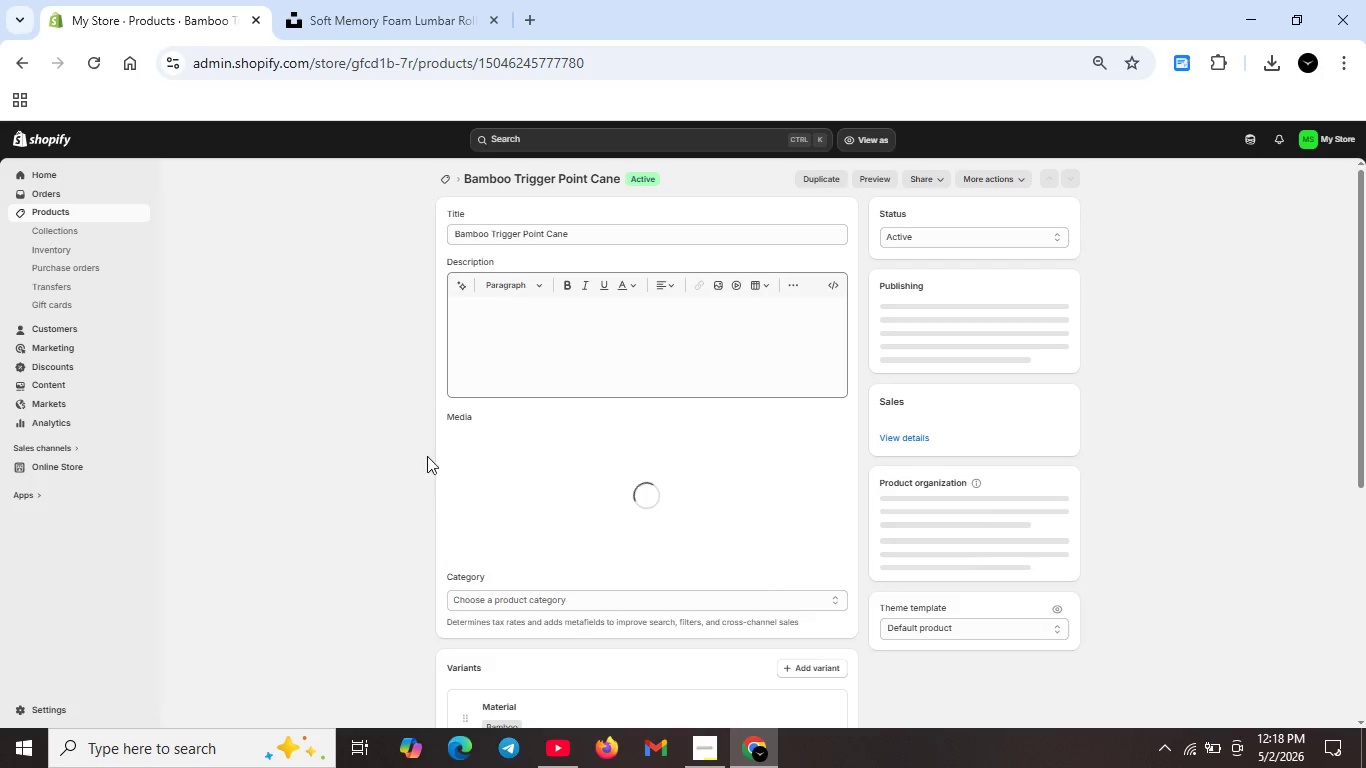 
wait(9.39)
 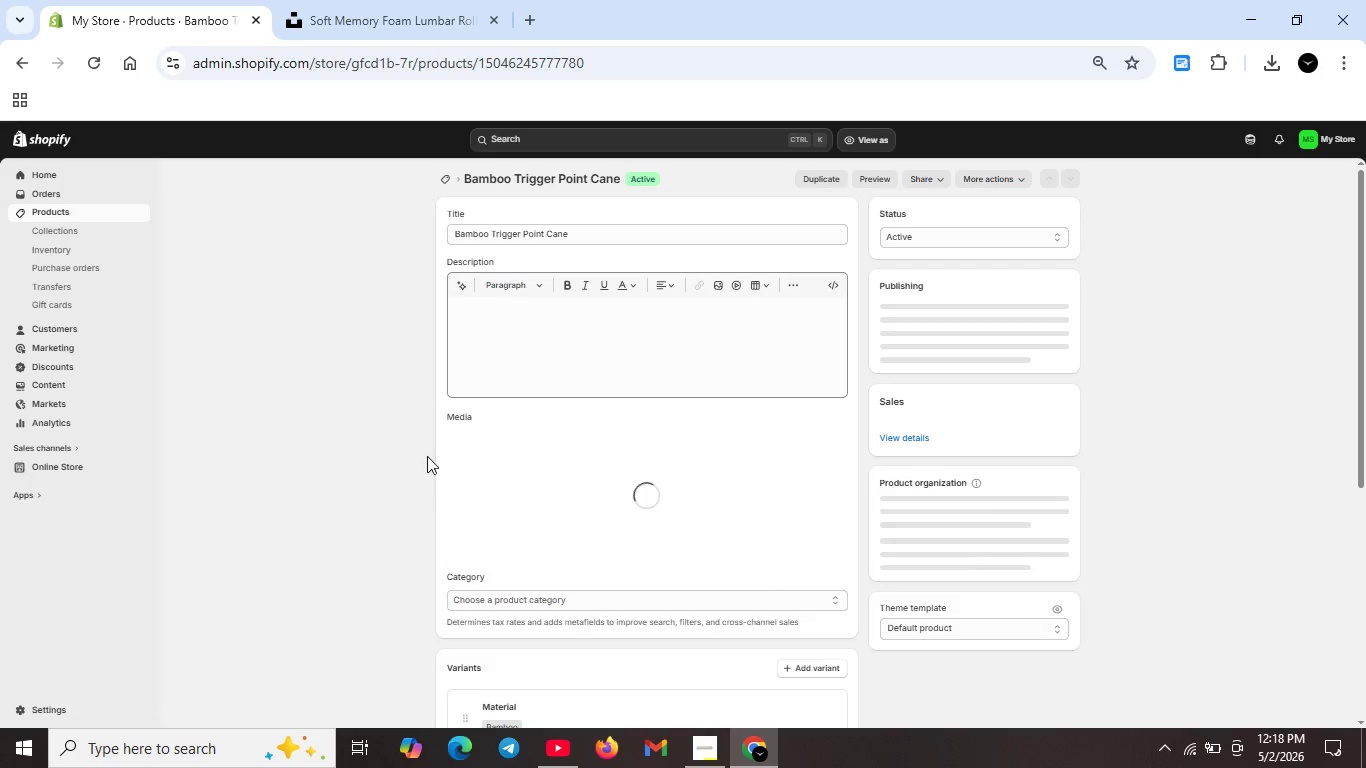 
left_click([587, 230])
 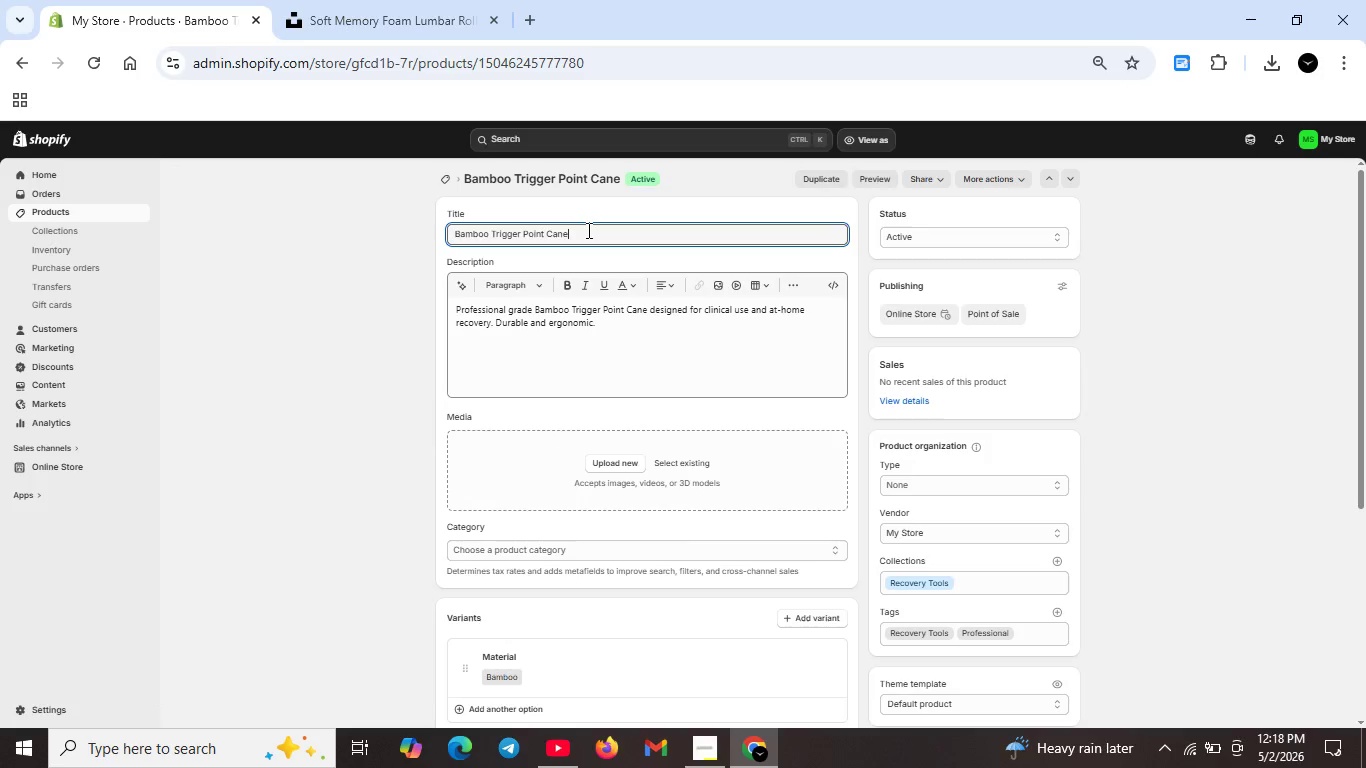 
type(-Professional Deep Tissue Massage Tools)
 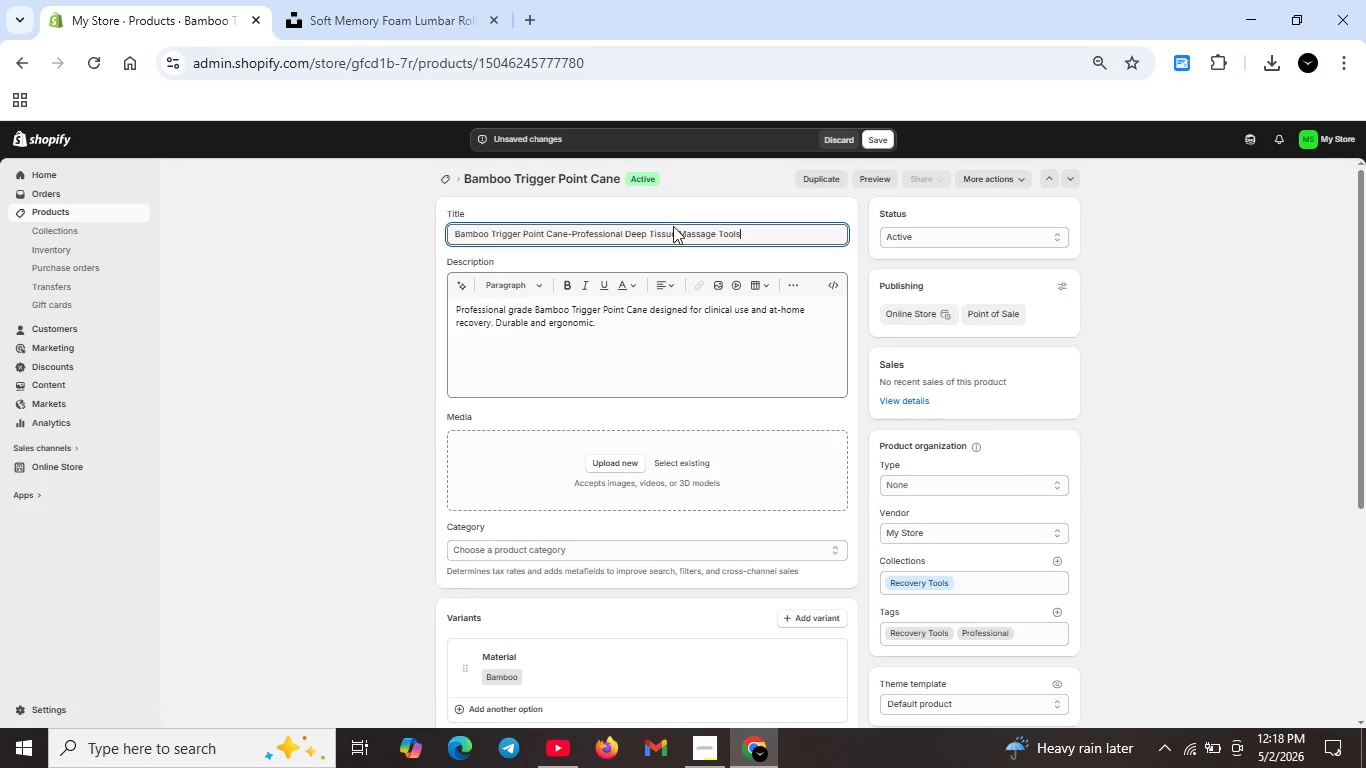 
wait(6.2)
 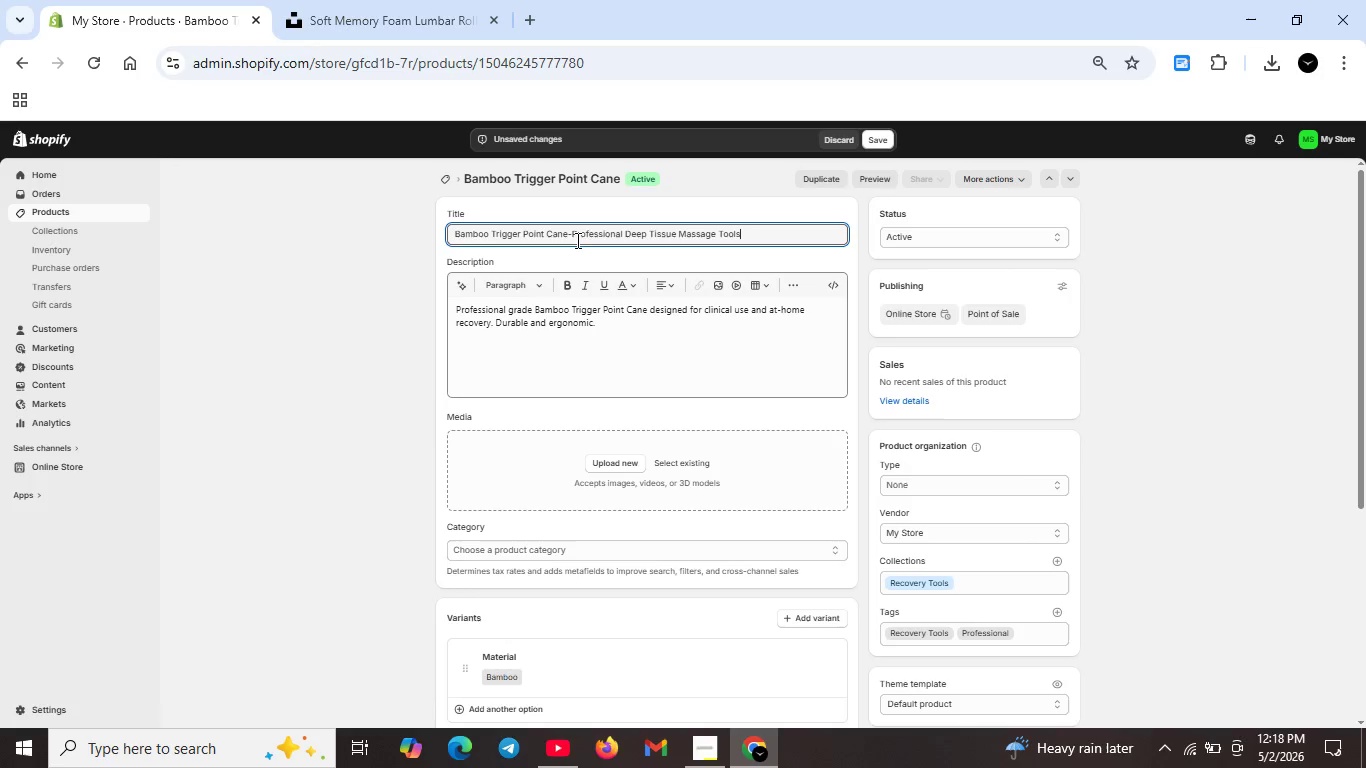 
scroll: coordinate [750, 337], scroll_direction: down, amount: 1.0
 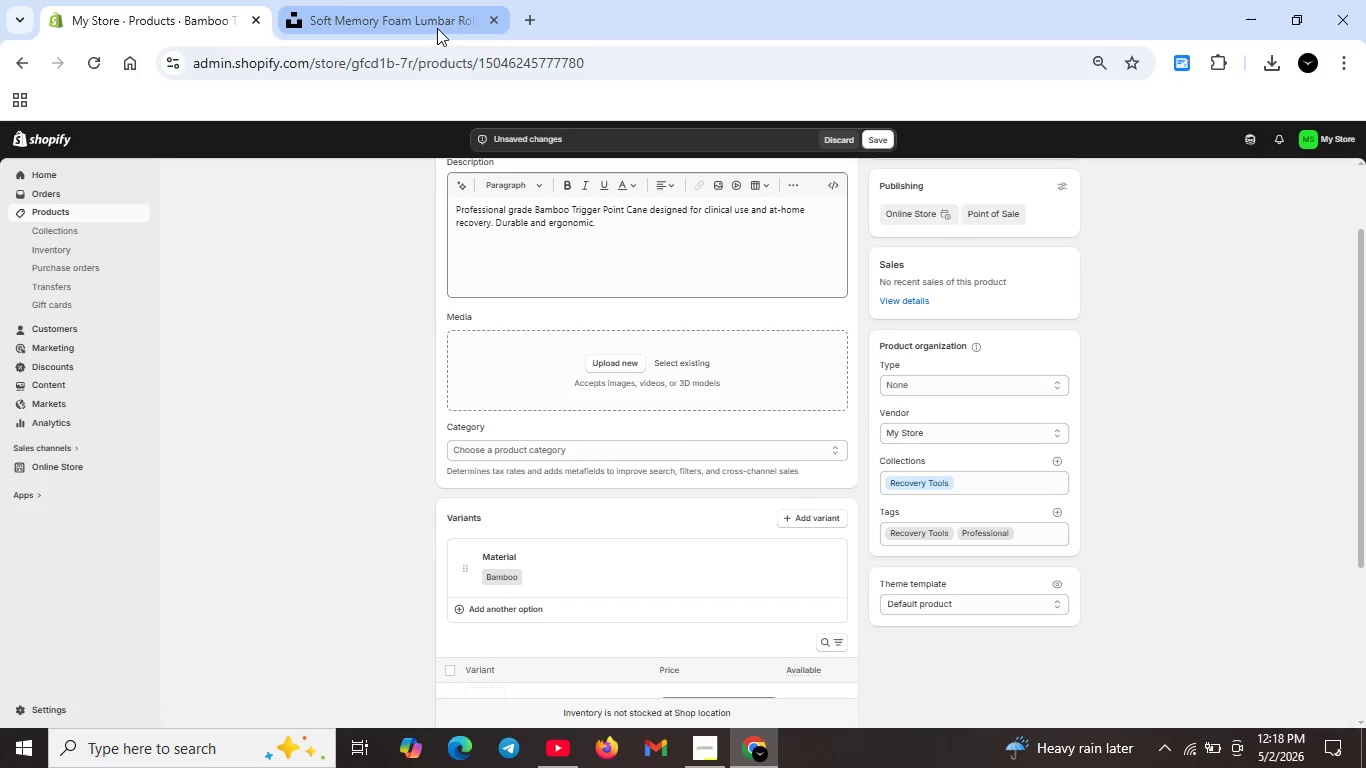 
left_click([437, 21])
 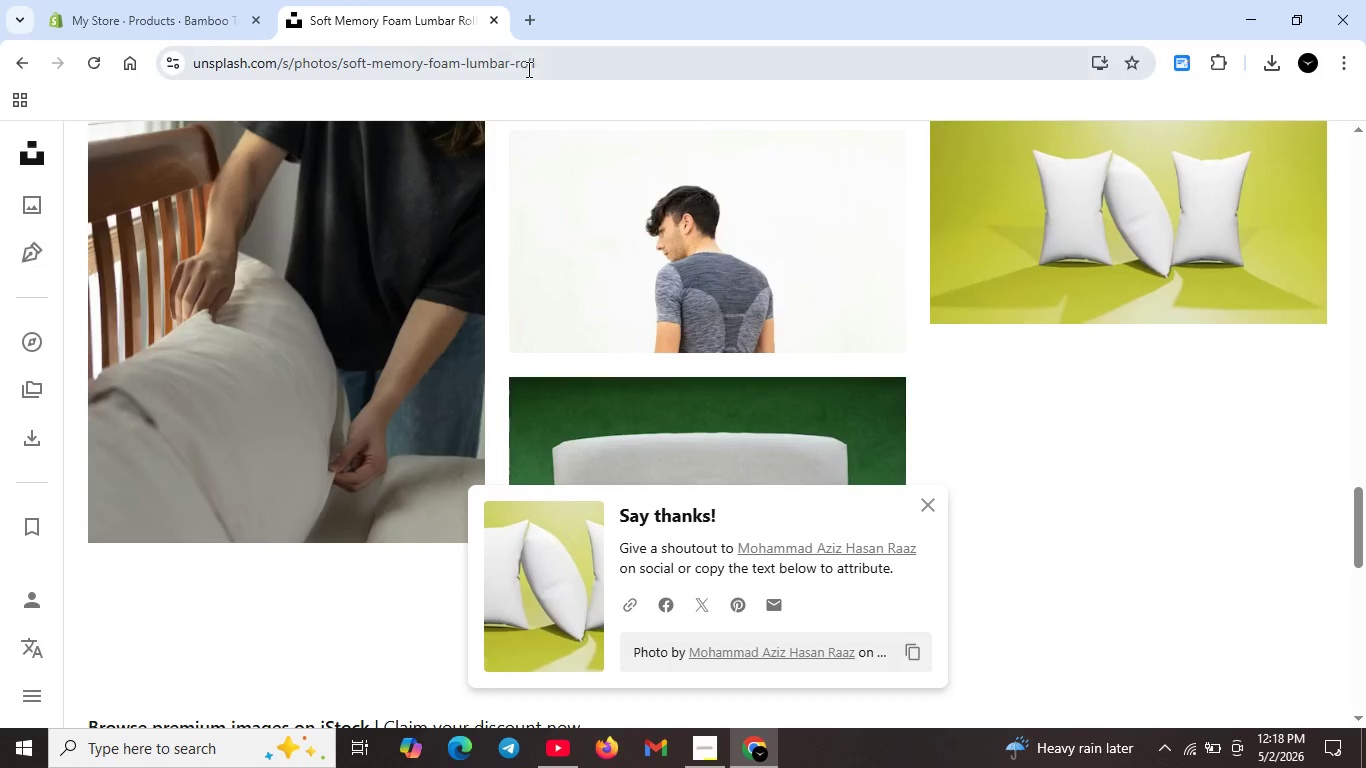 
scroll: coordinate [497, 205], scroll_direction: up, amount: 31.0
 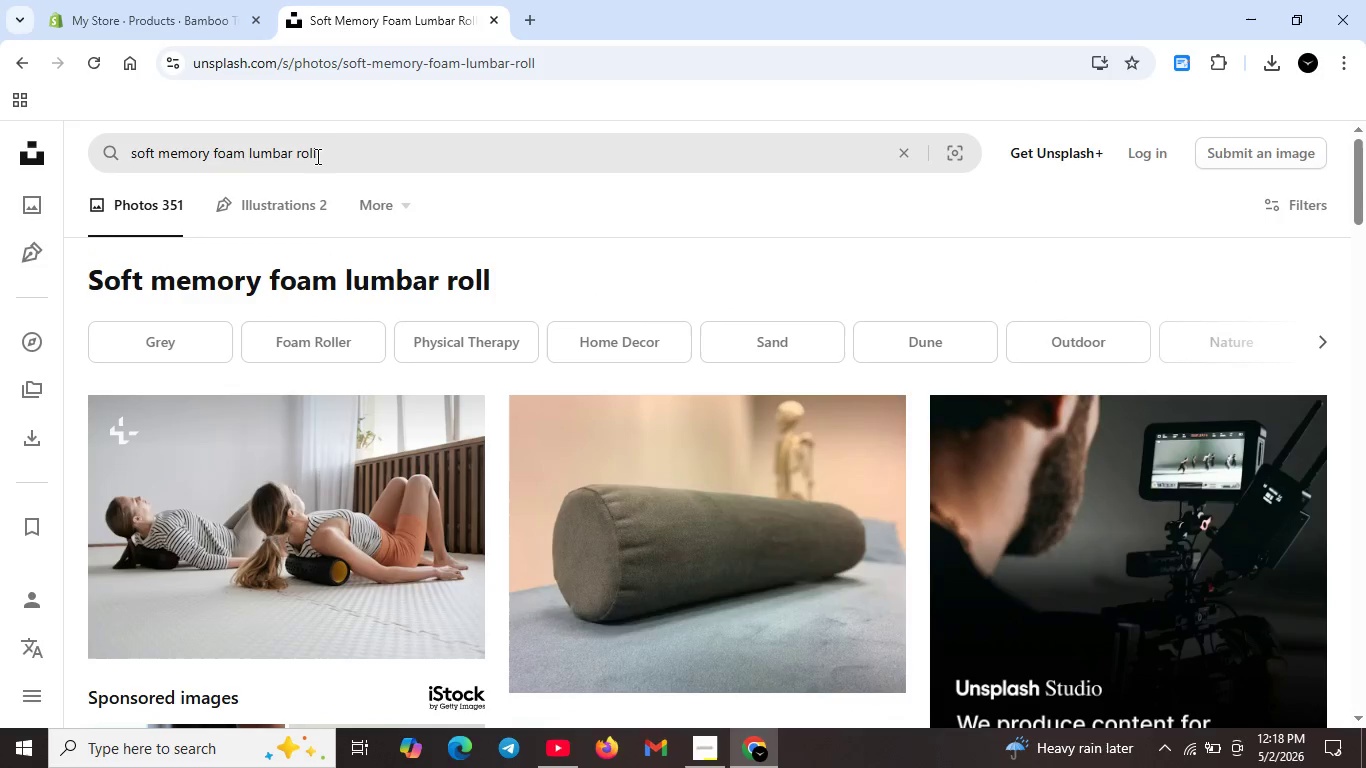 
left_click([357, 150])
 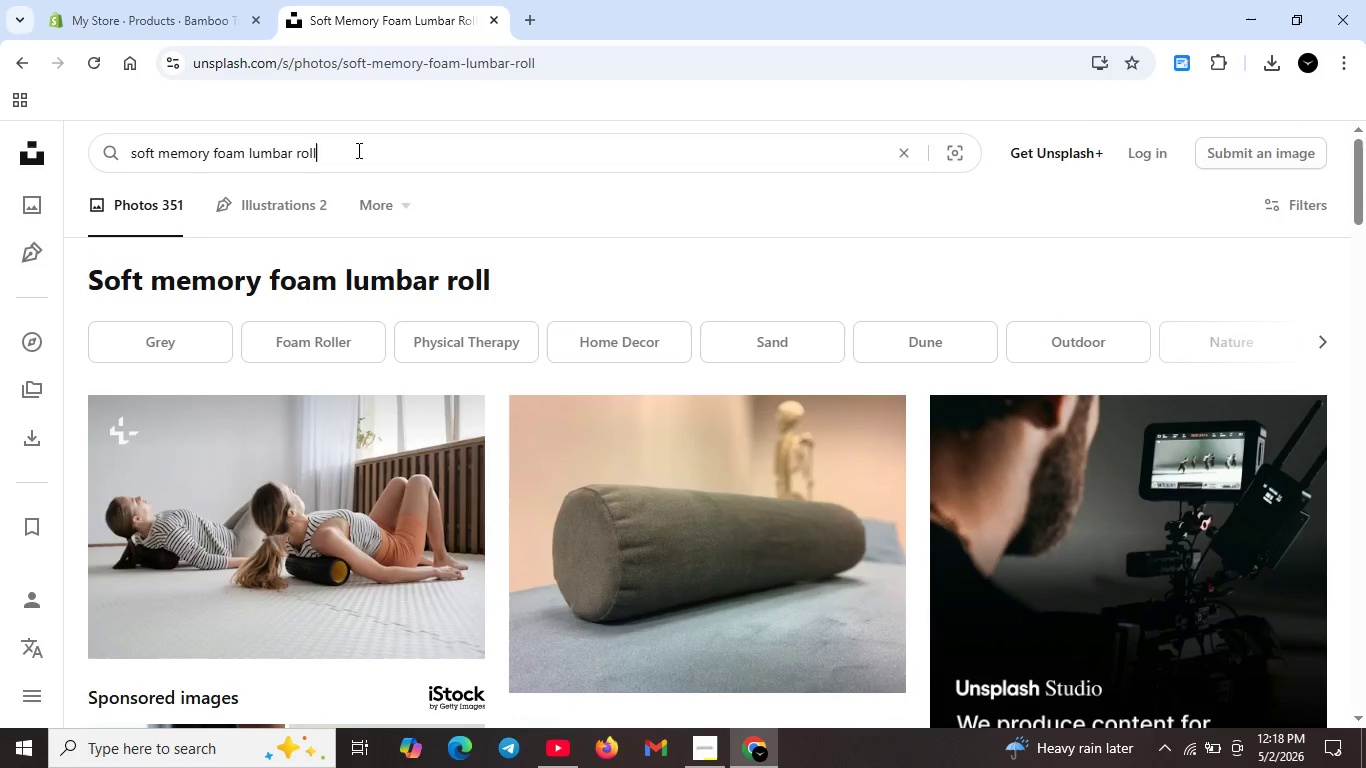 
key(Control+ControlLeft)
 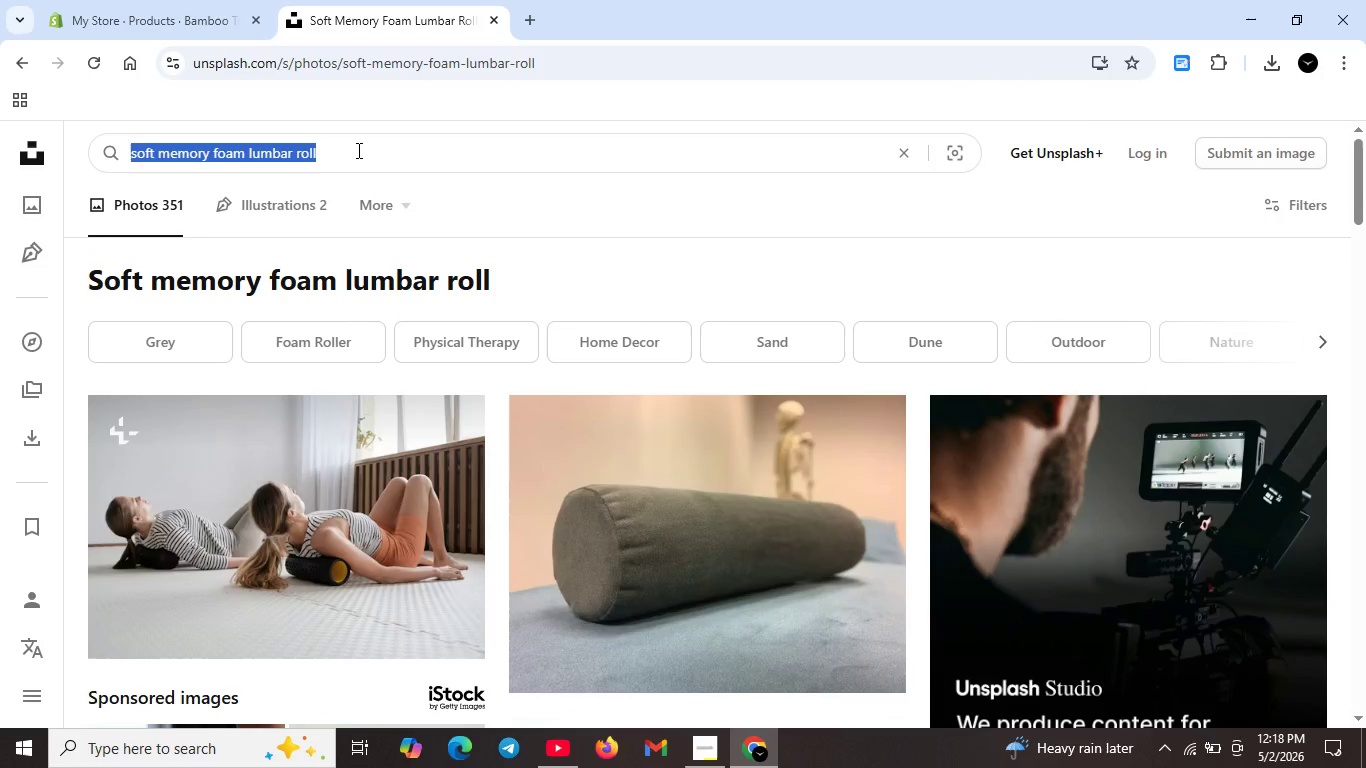 
key(Control+A)
 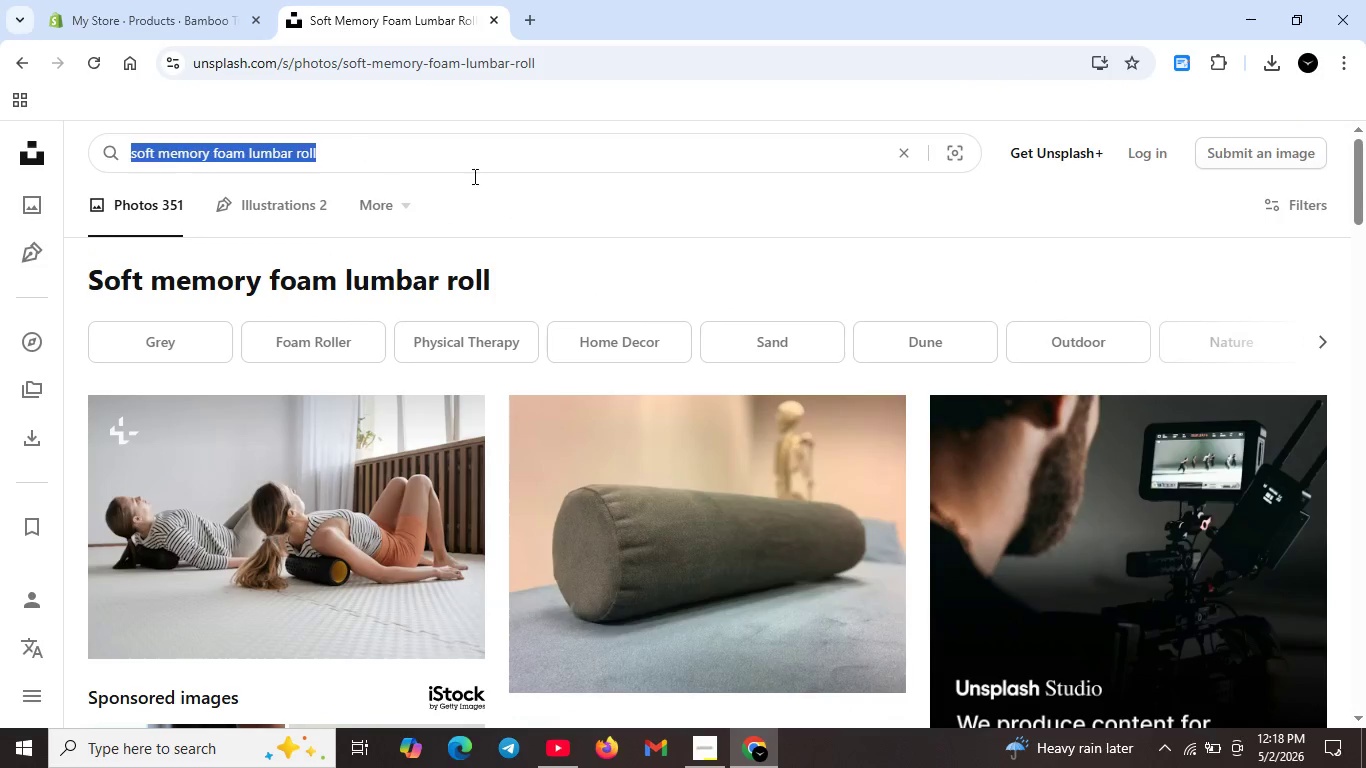 
key(Backspace)
type(trigger point mssage cane)
 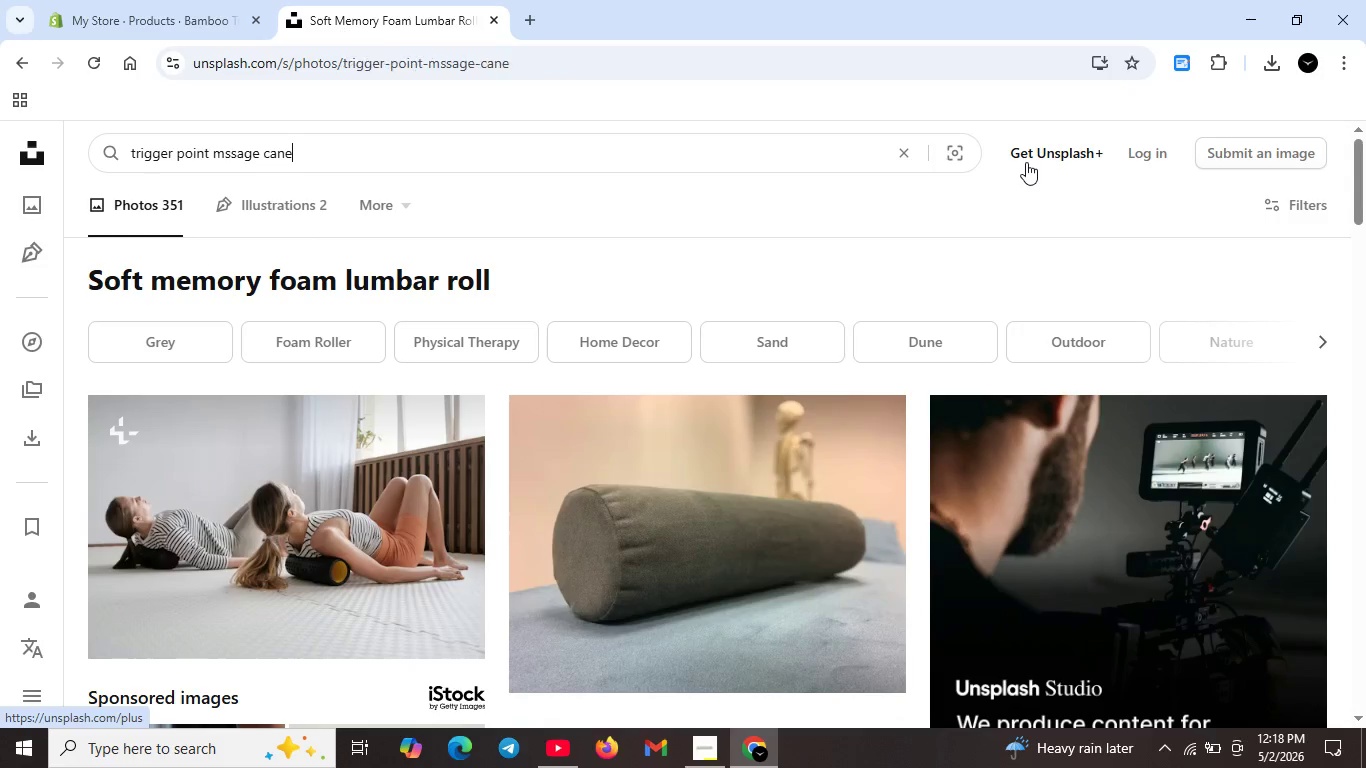 
key(Enter)
 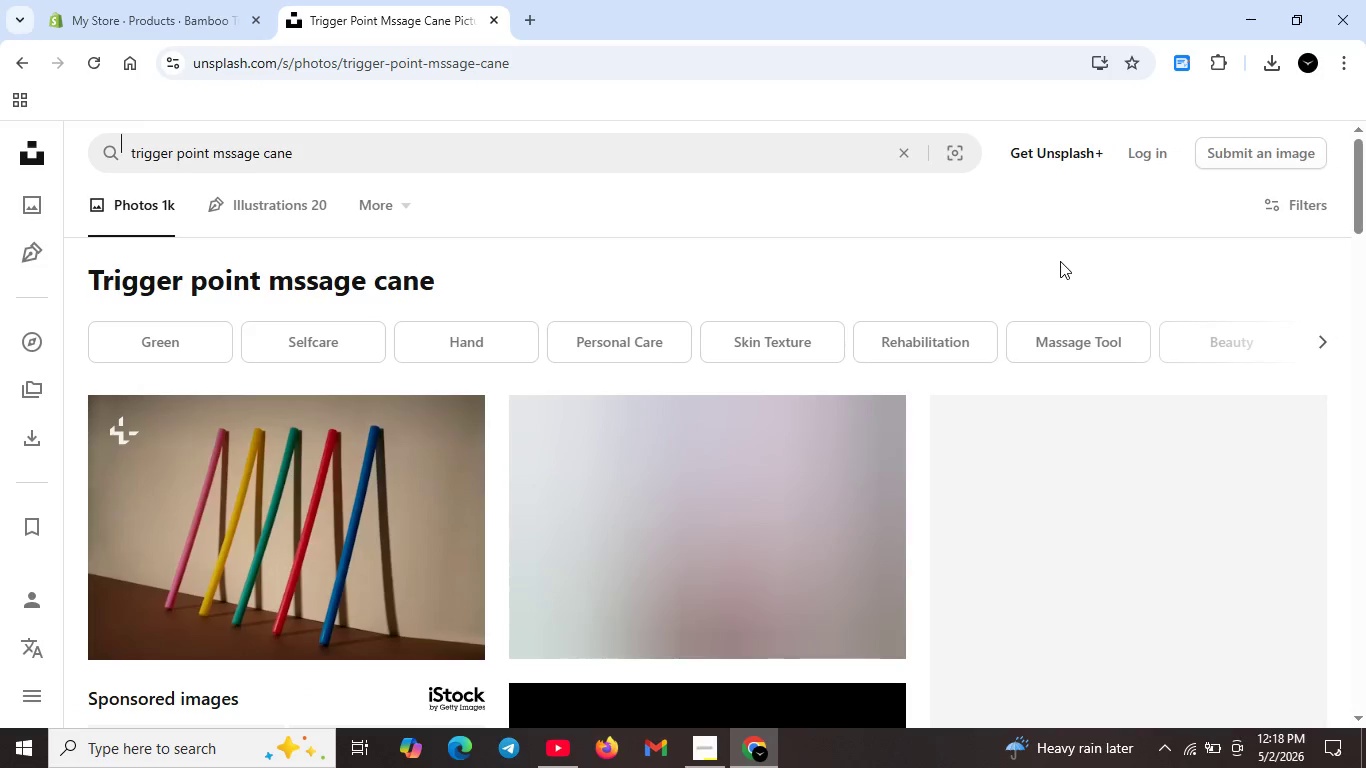 
scroll: coordinate [802, 479], scroll_direction: down, amount: 5.0
 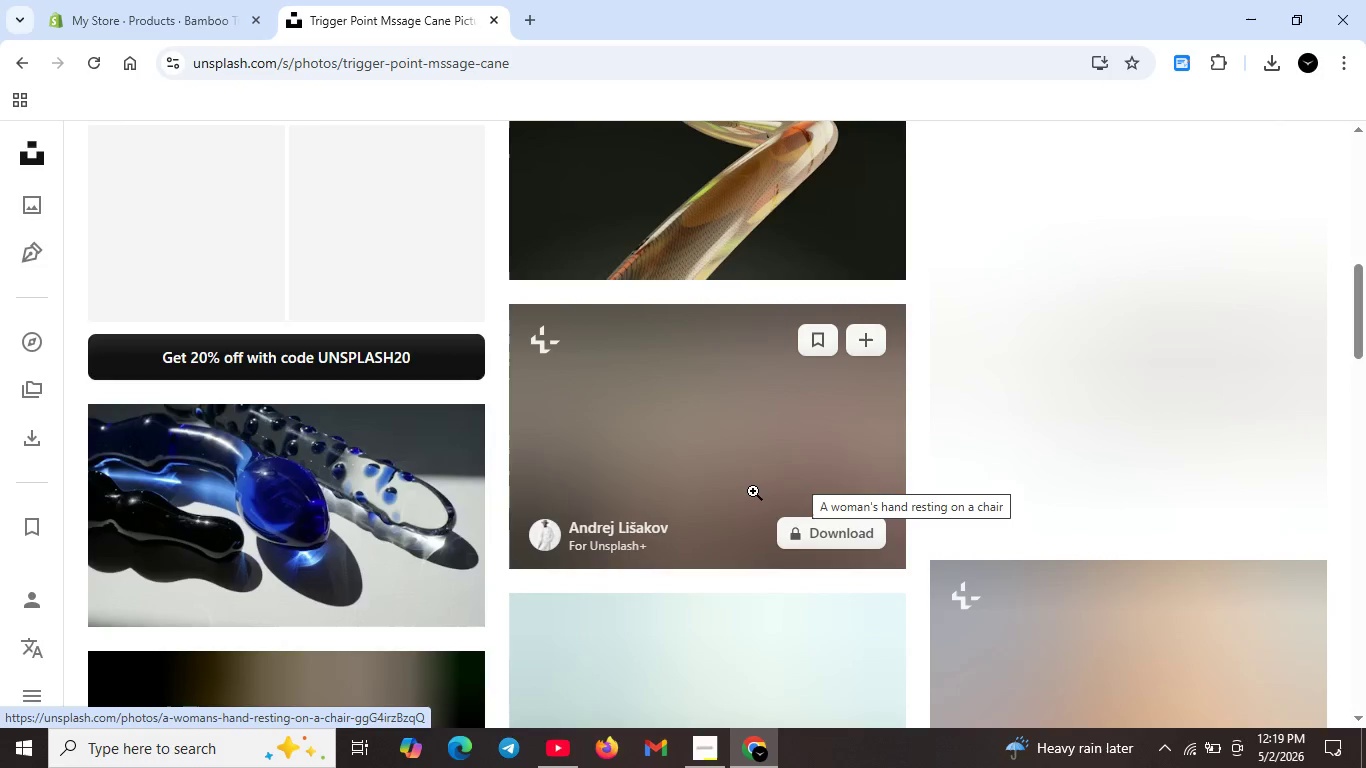 
scroll: coordinate [752, 491], scroll_direction: up, amount: 6.0
 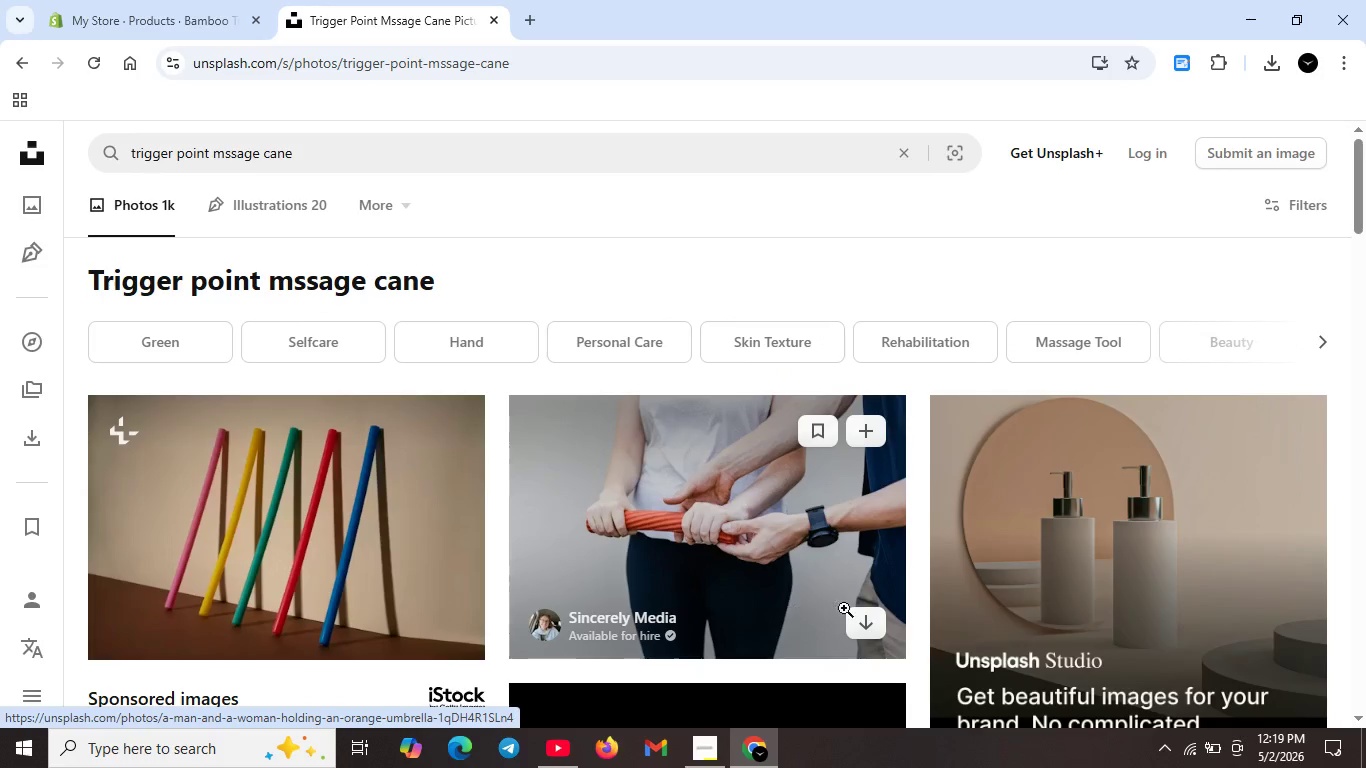 
left_click([865, 621])
 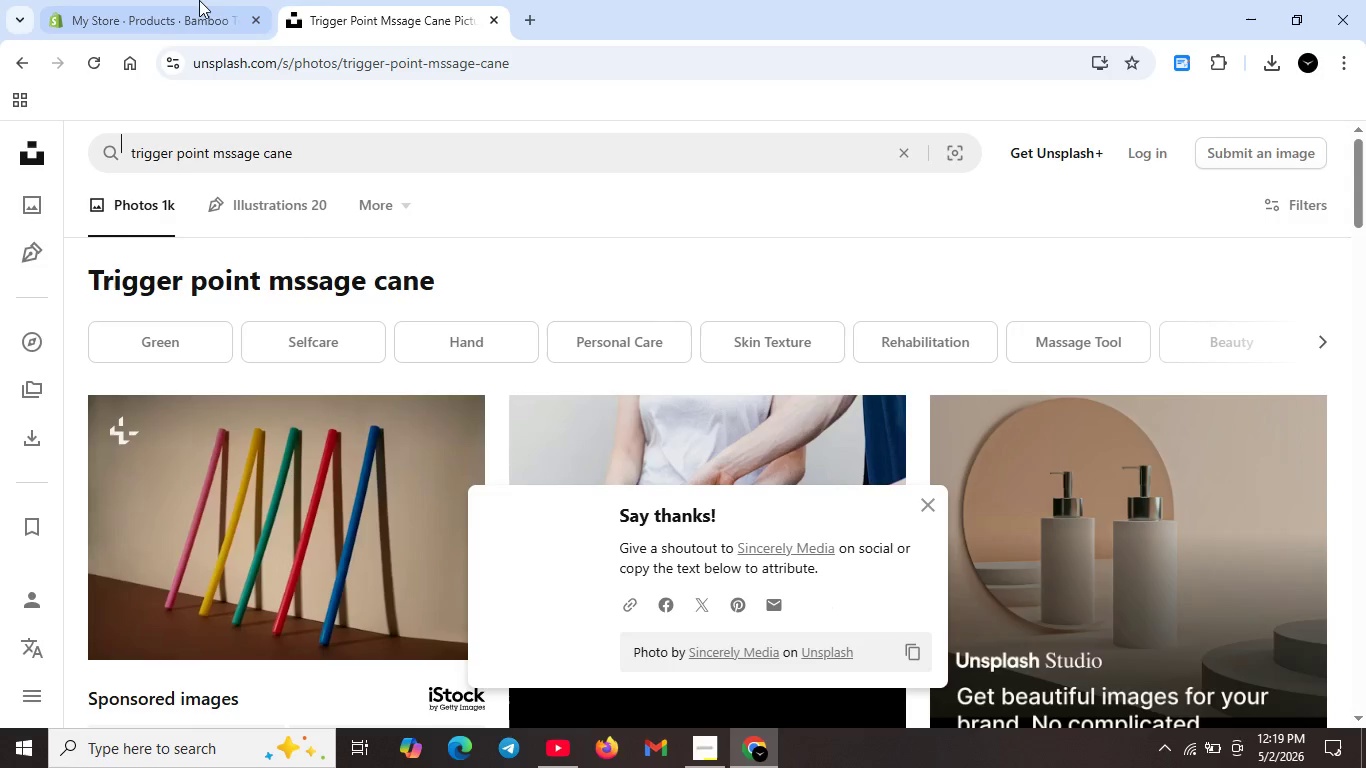 
left_click([199, 0])
 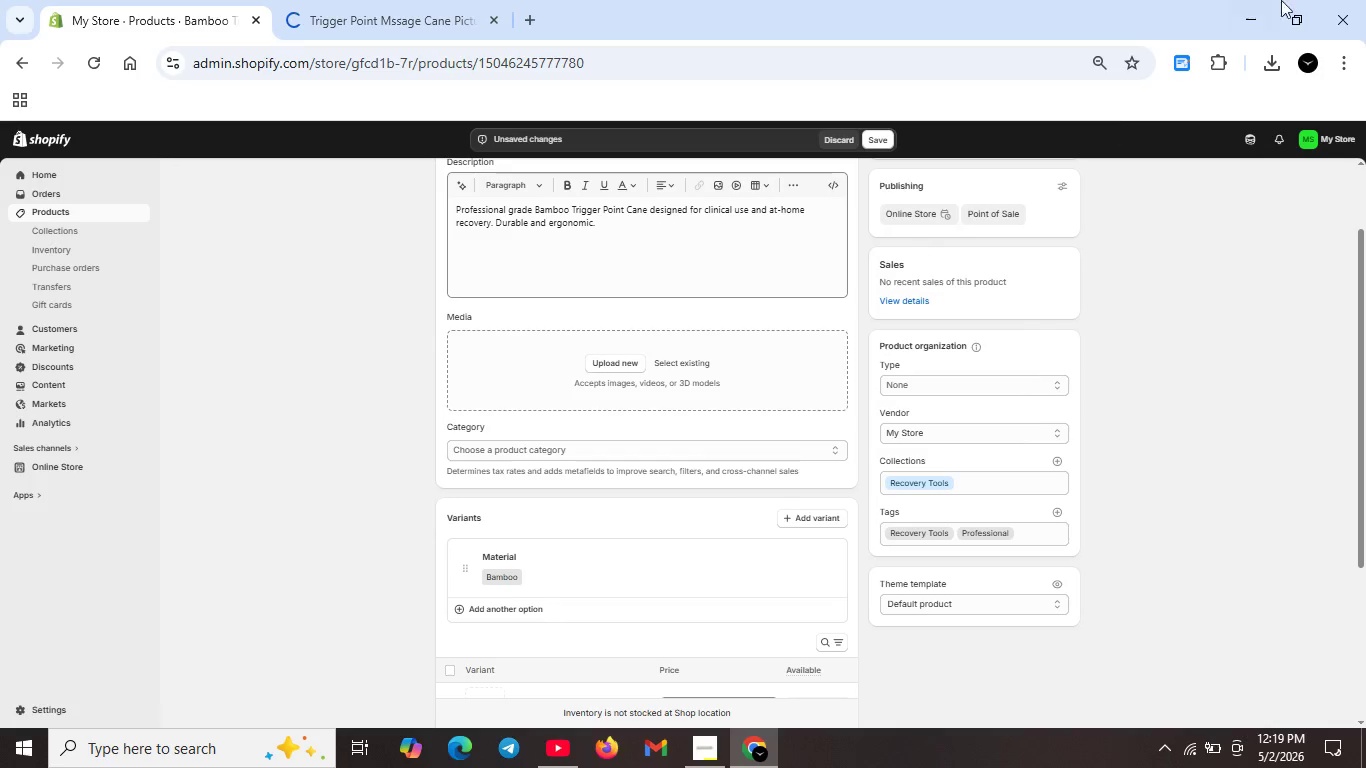 
left_click([1277, 61])
 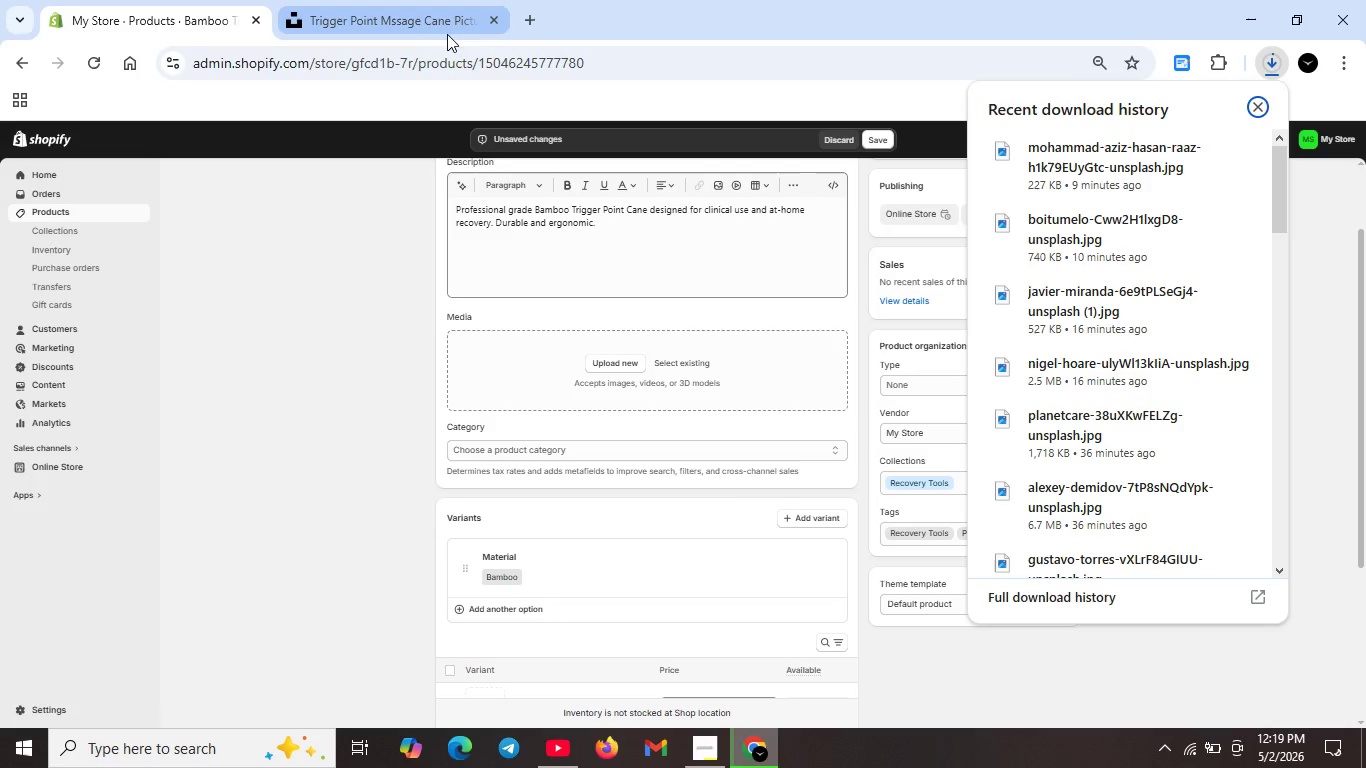 
left_click([406, 13])
 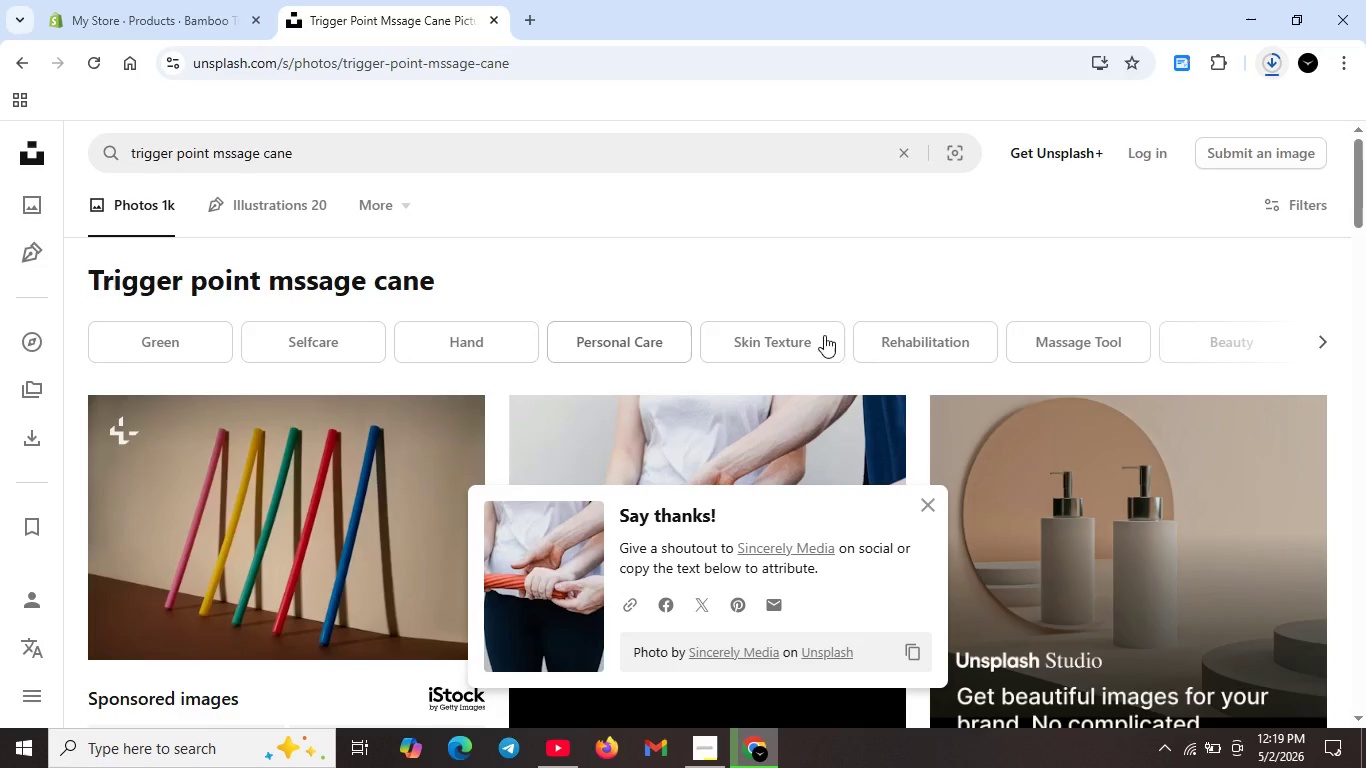 
scroll: coordinate [832, 335], scroll_direction: down, amount: 5.0
 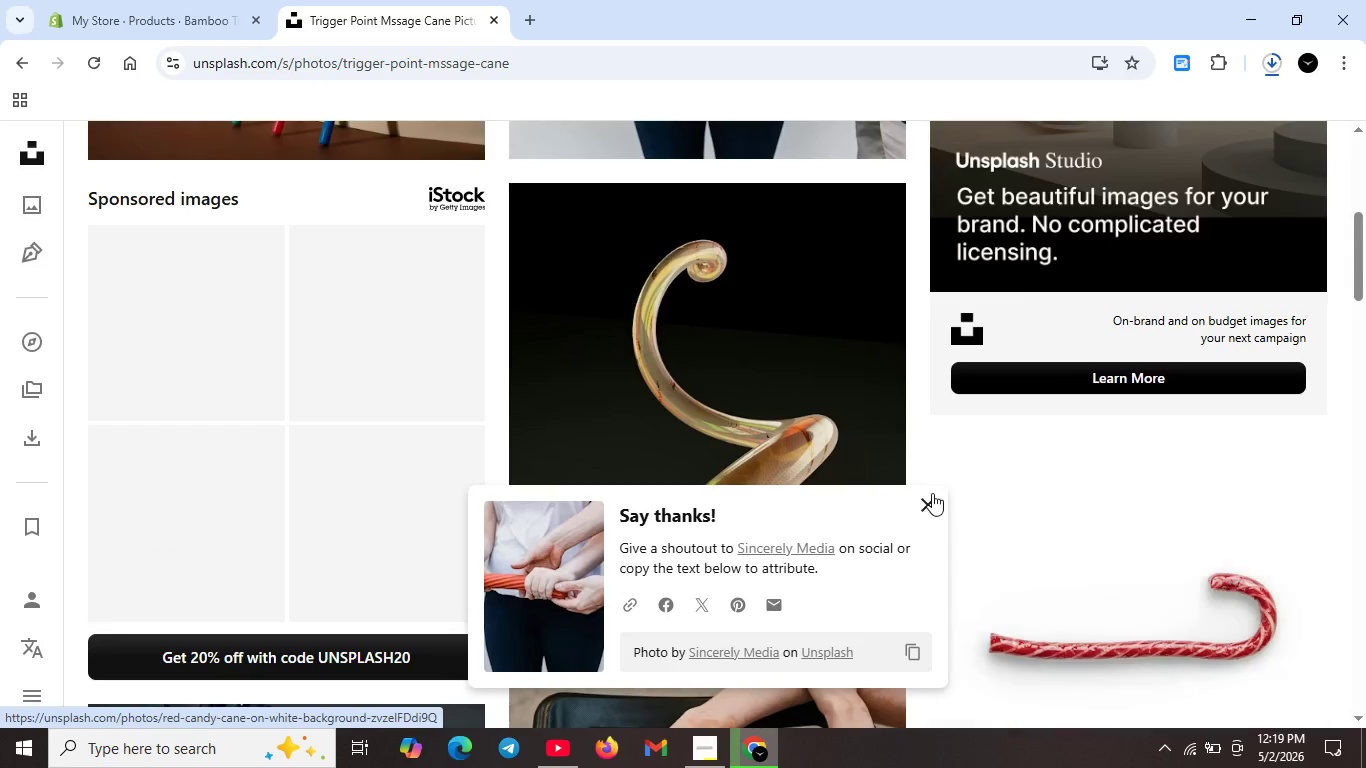 
left_click([929, 495])
 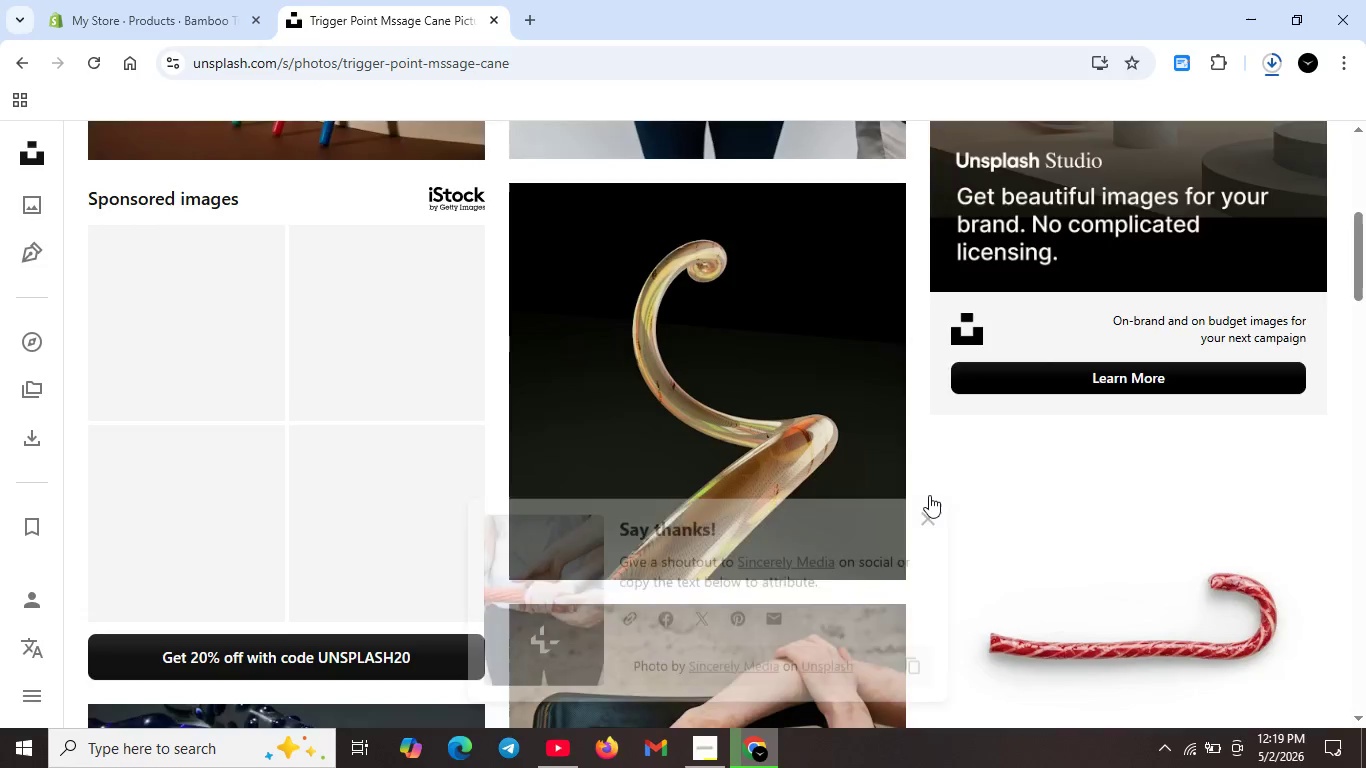 
scroll: coordinate [1196, 542], scroll_direction: down, amount: 14.0
 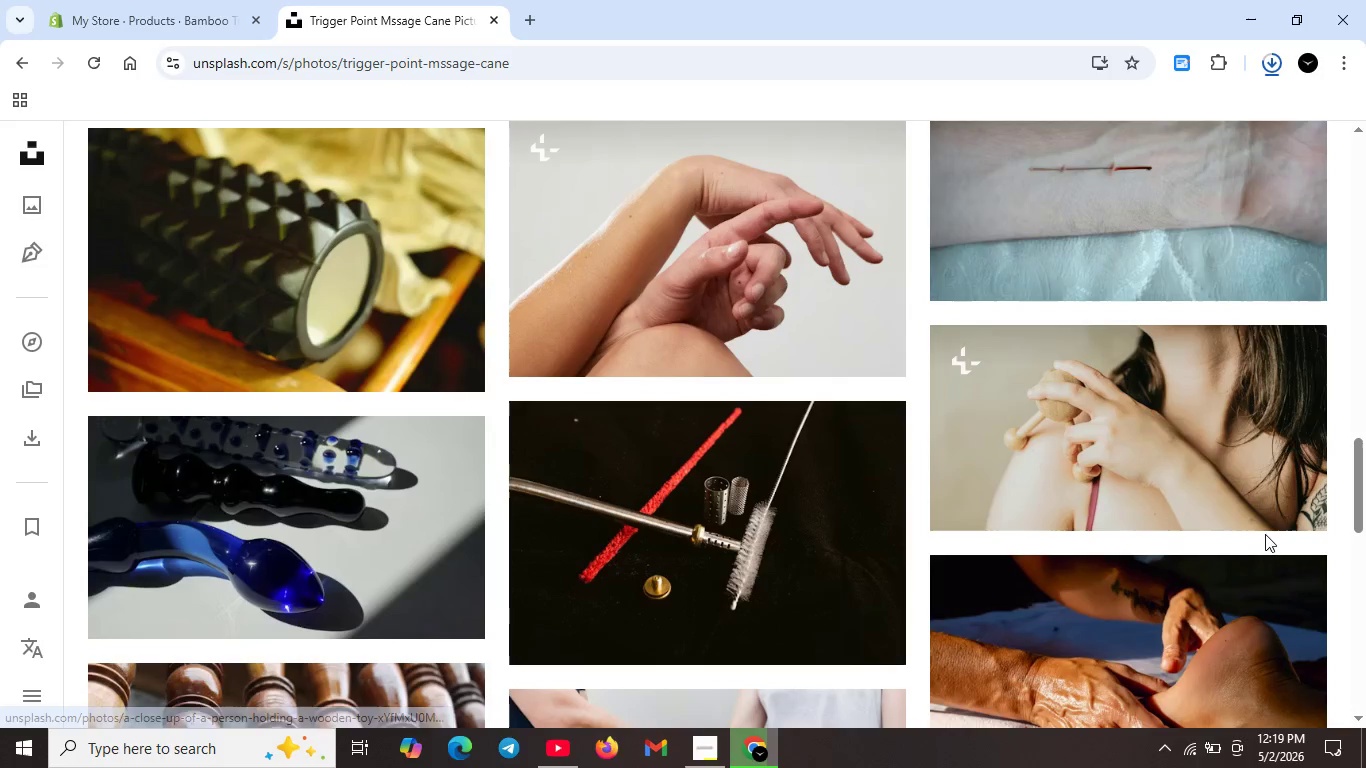 
scroll: coordinate [967, 572], scroll_direction: down, amount: 3.0
 